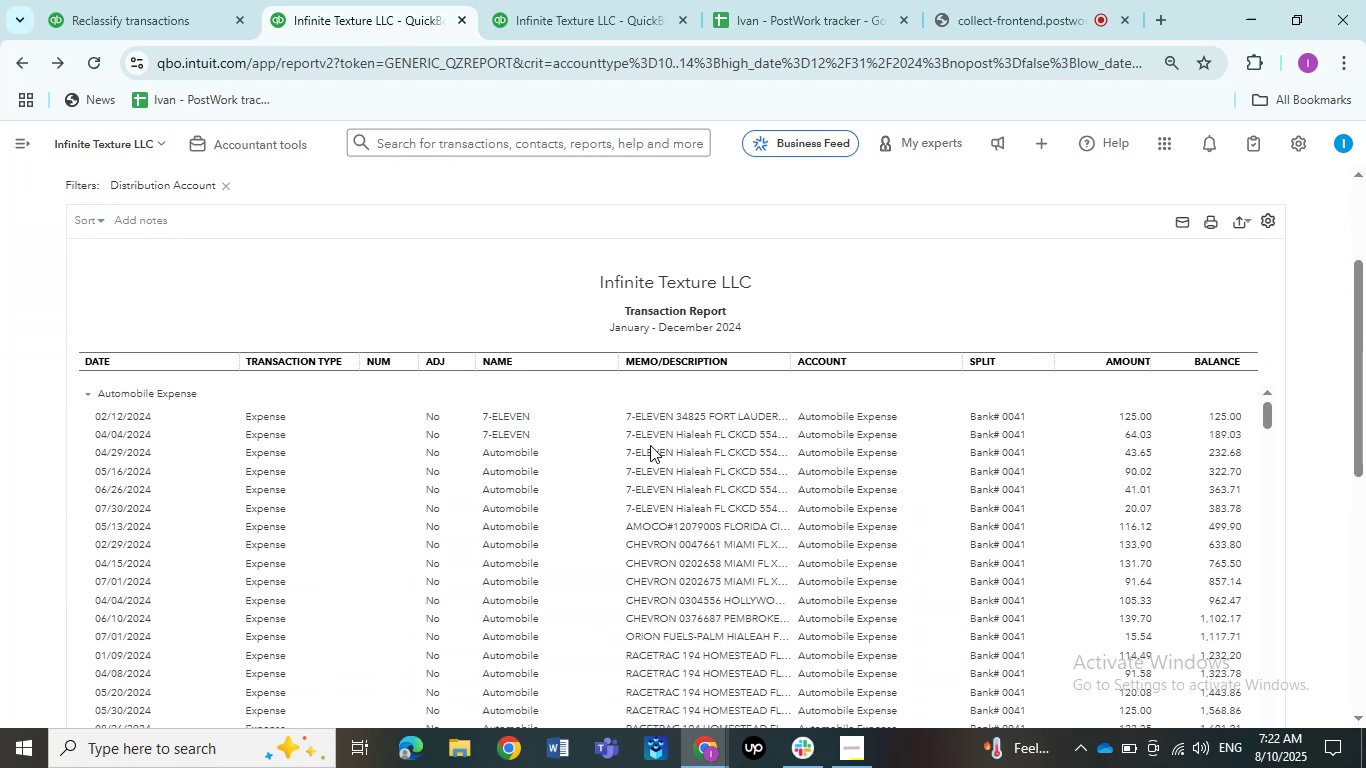 
left_click([663, 450])
 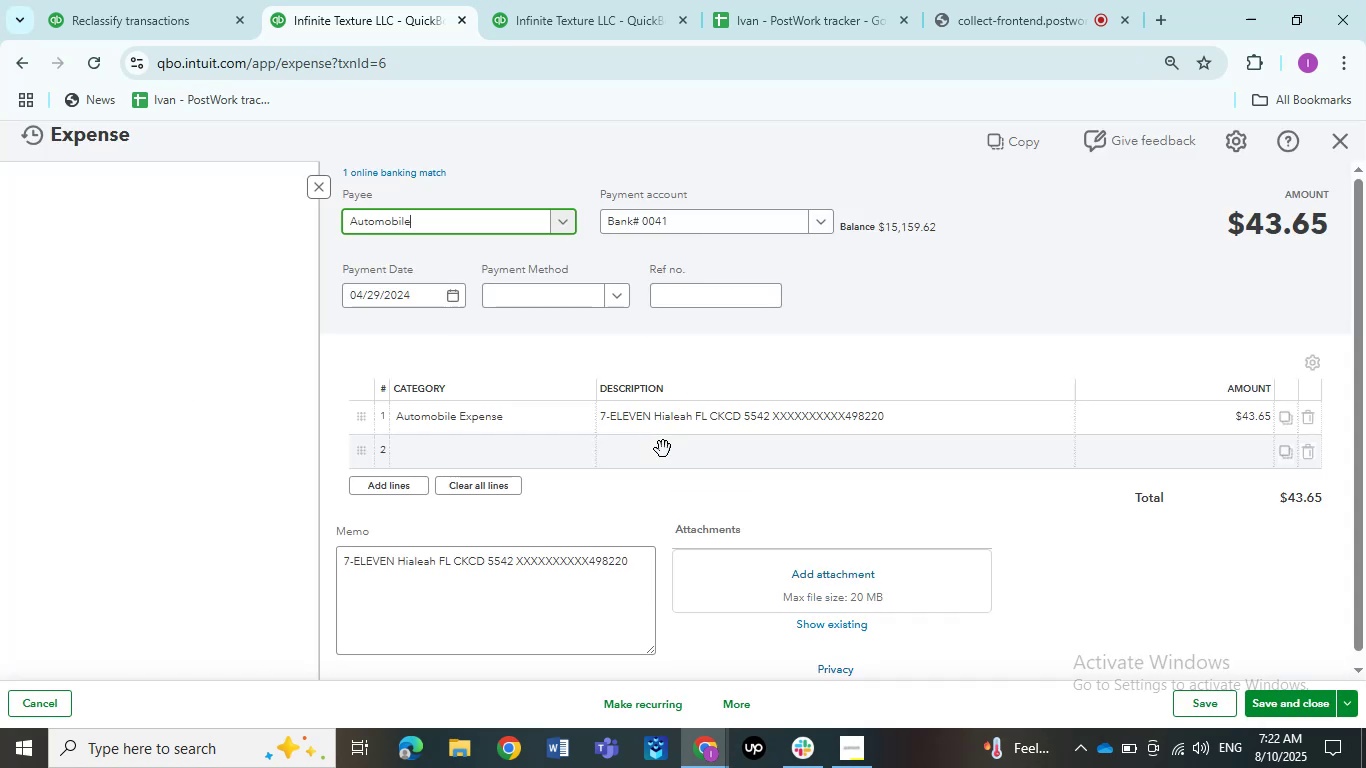 
wait(5.11)
 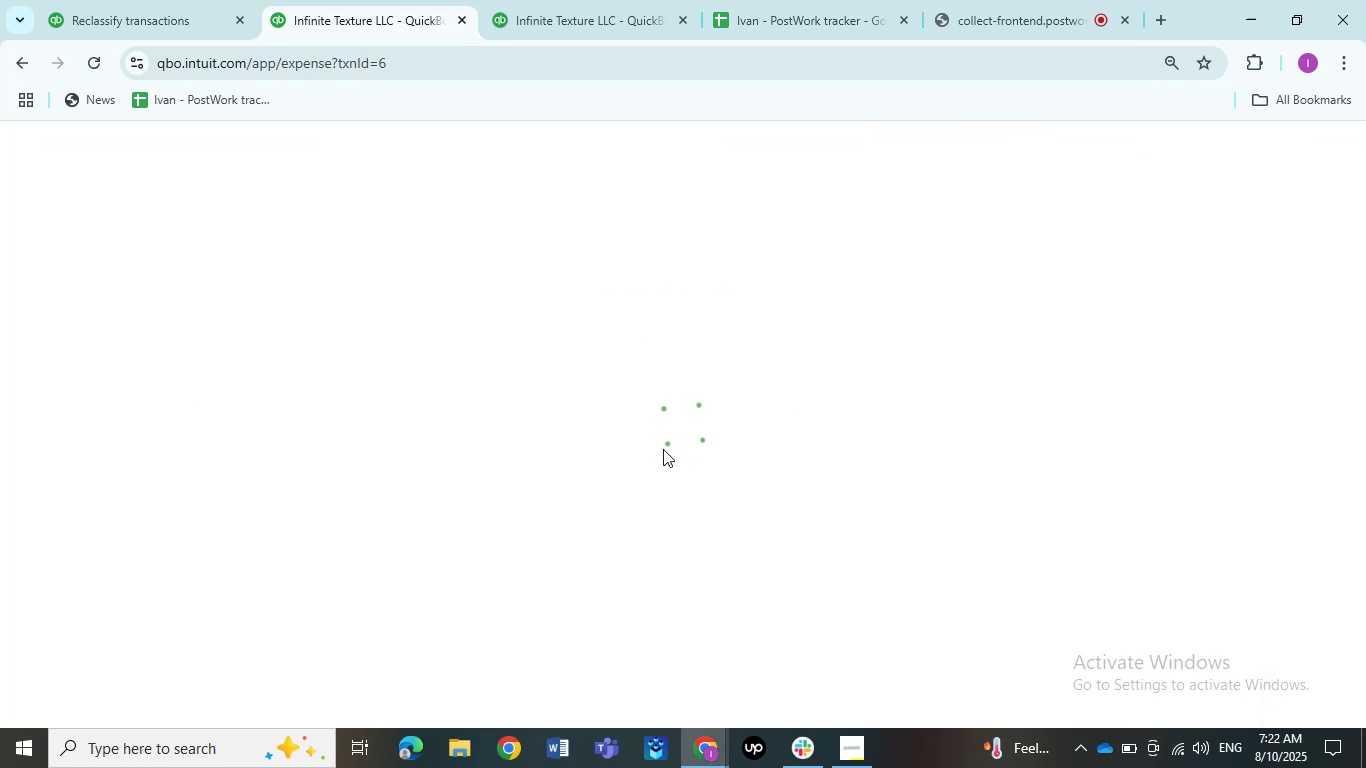 
left_click([518, 213])
 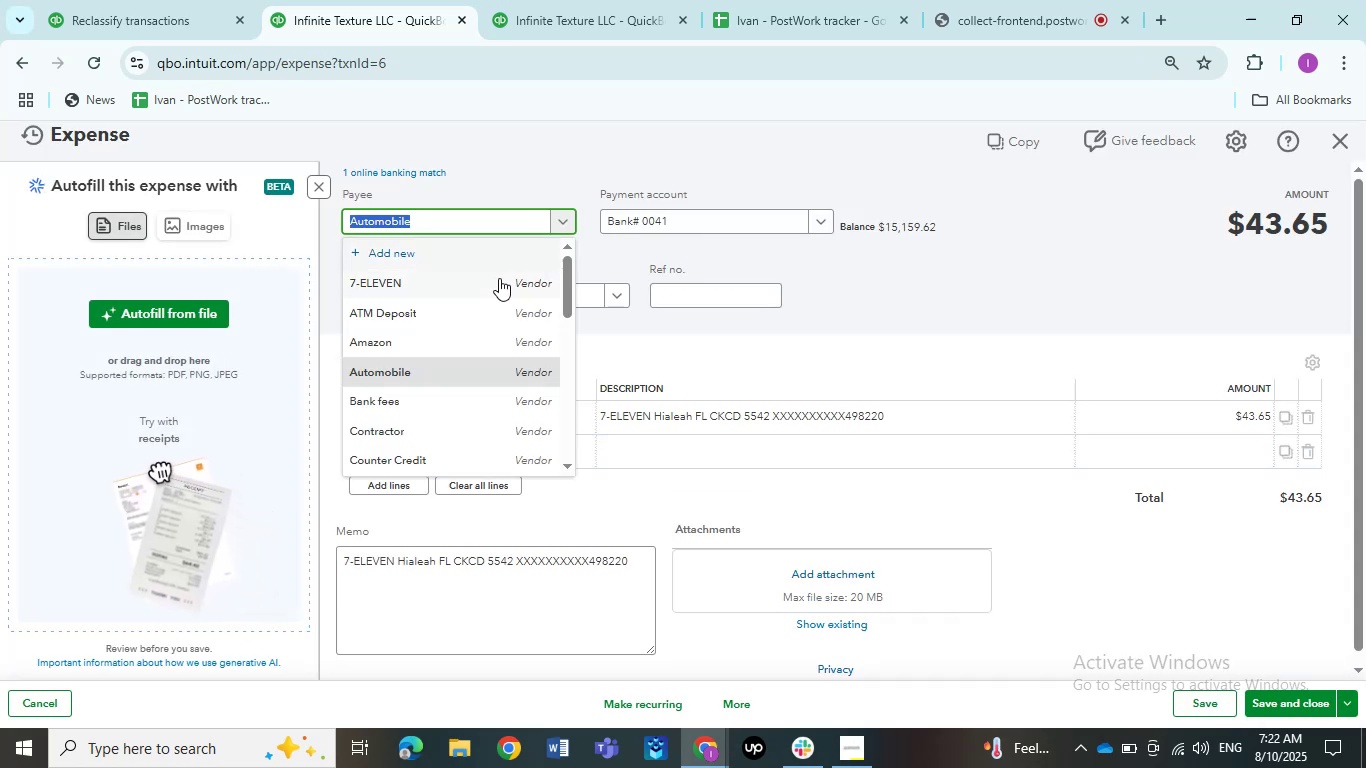 
left_click([497, 283])
 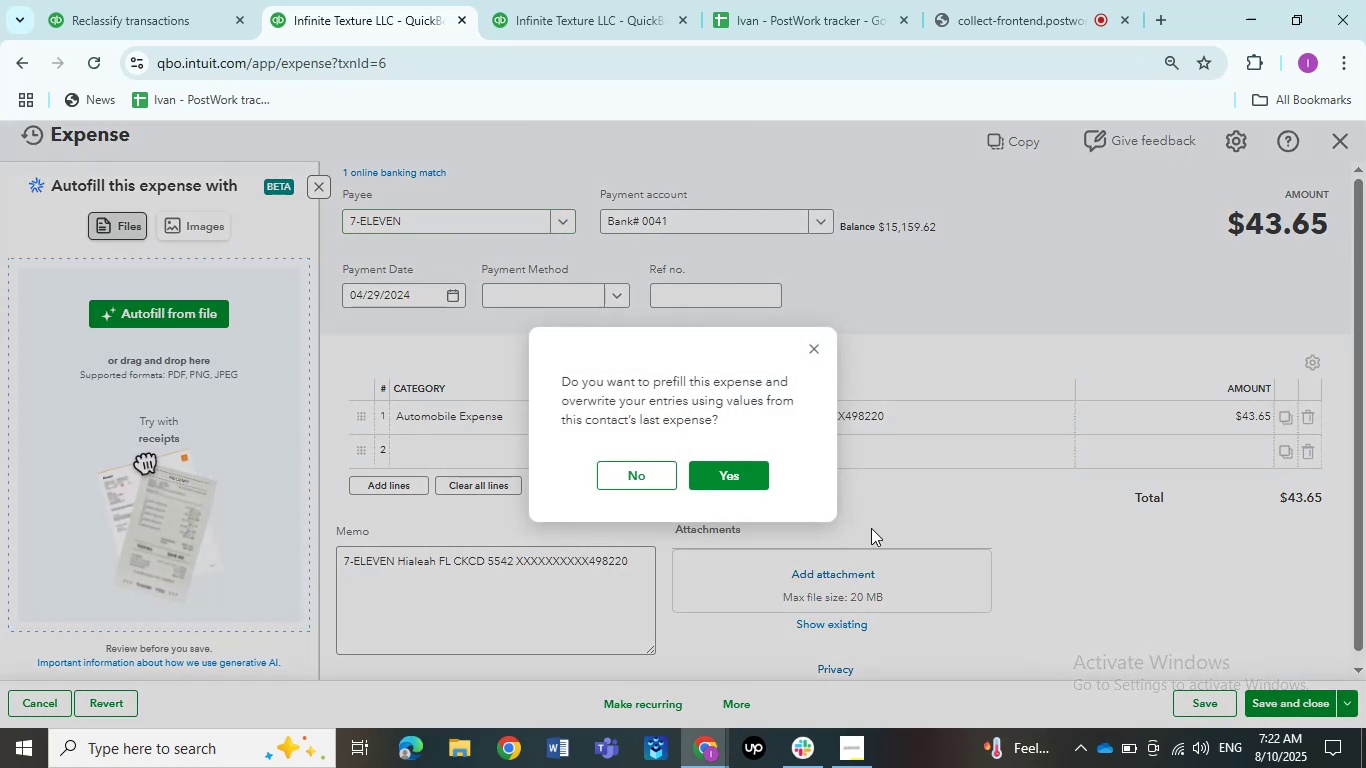 
left_click([652, 464])
 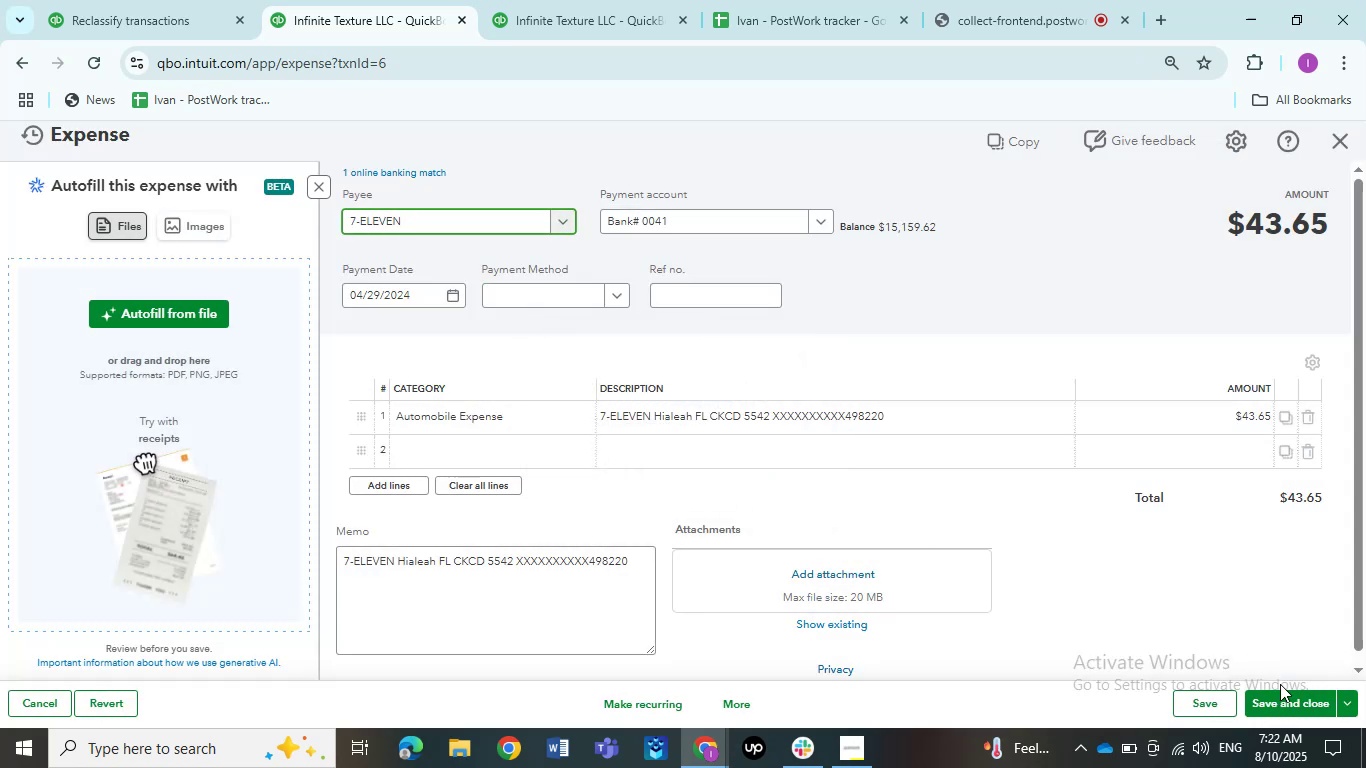 
left_click([1285, 694])
 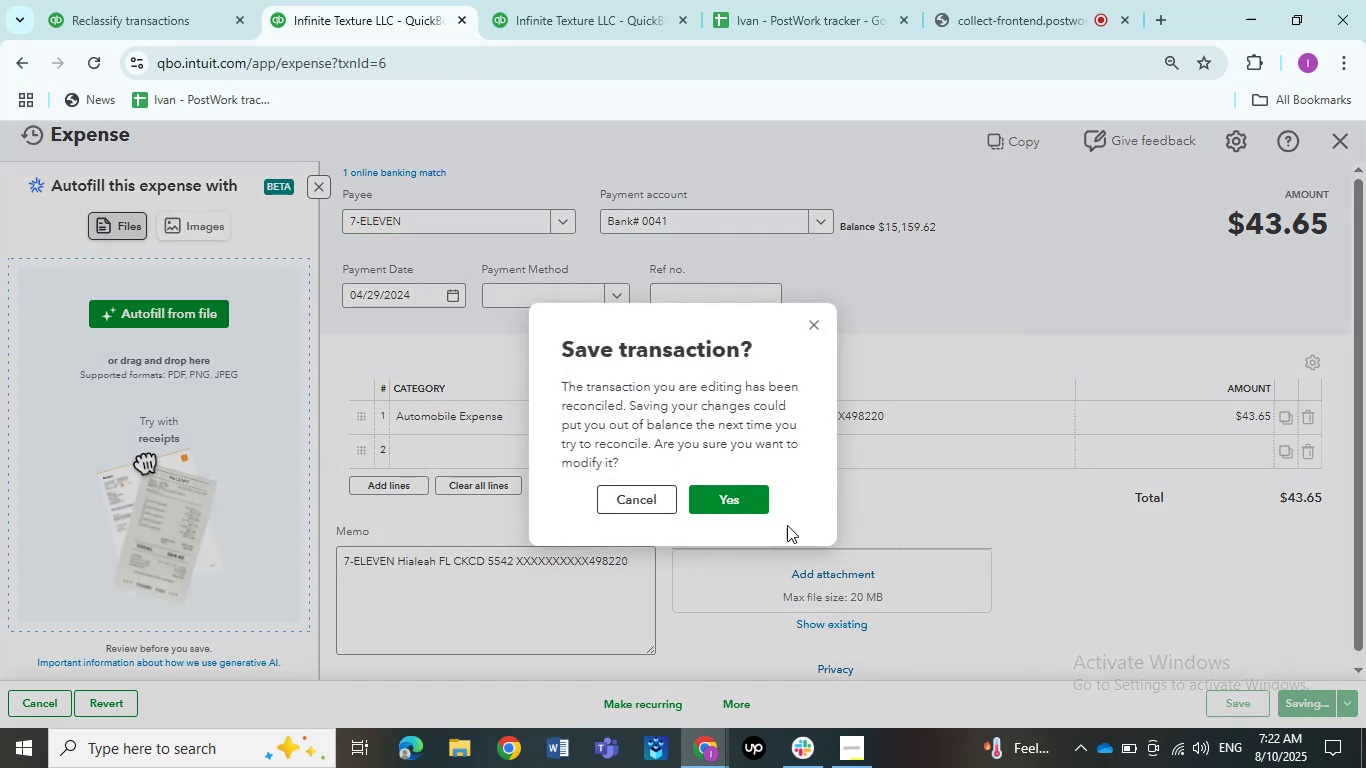 
left_click([726, 497])
 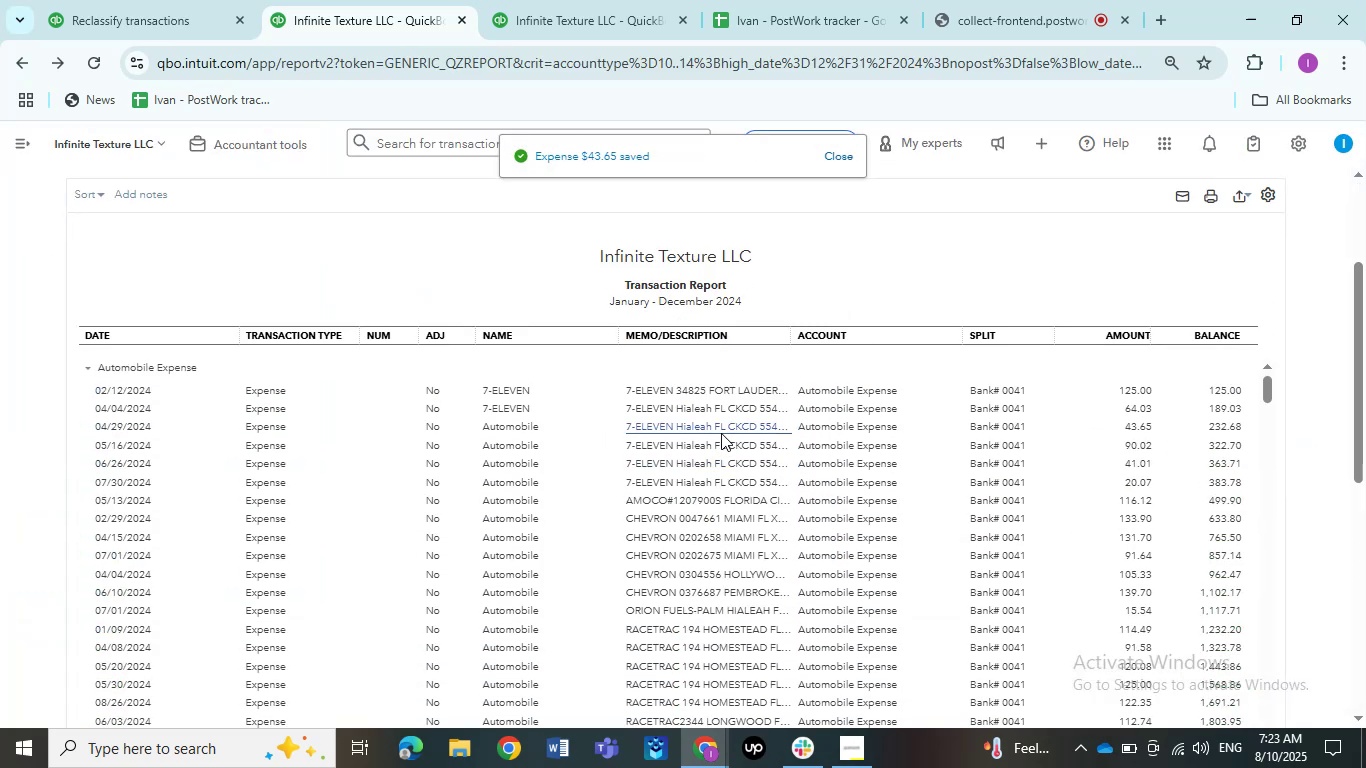 
wait(6.56)
 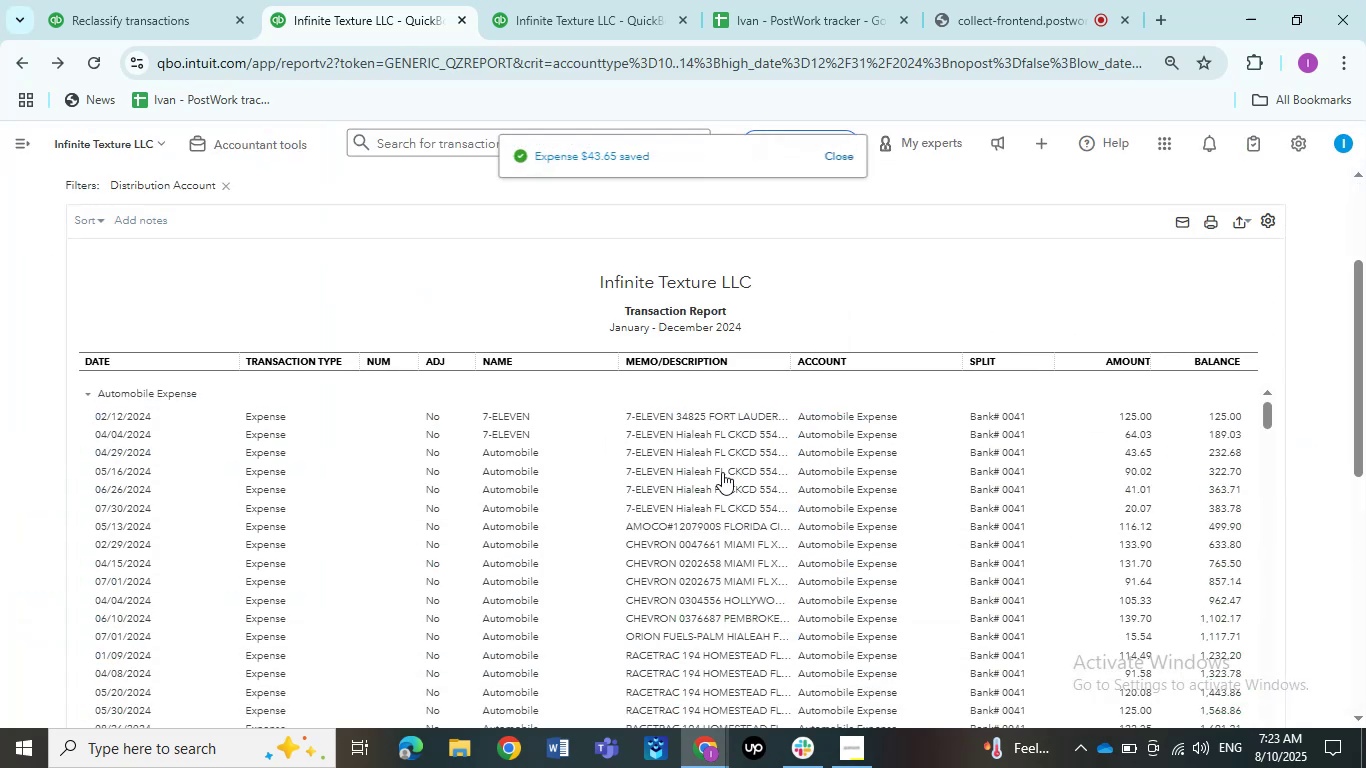 
left_click([720, 463])
 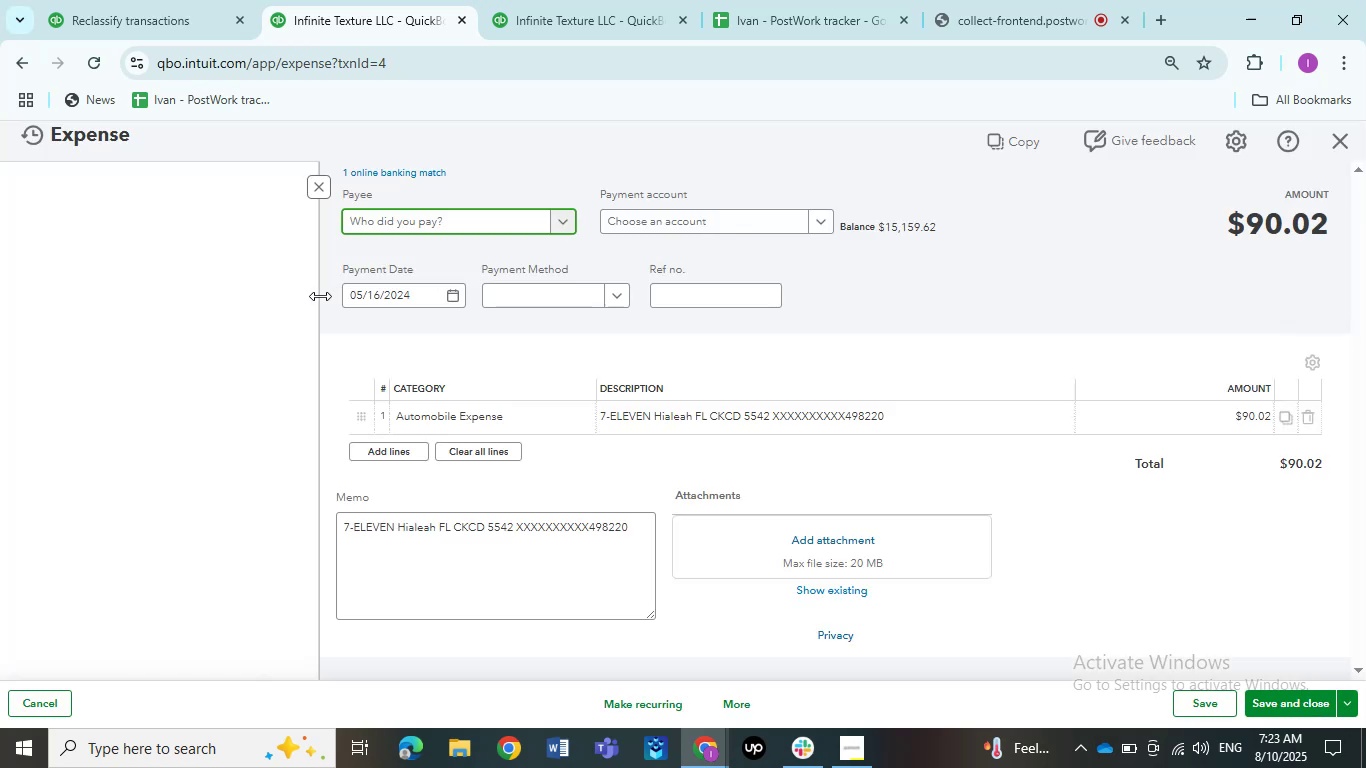 
left_click([407, 225])
 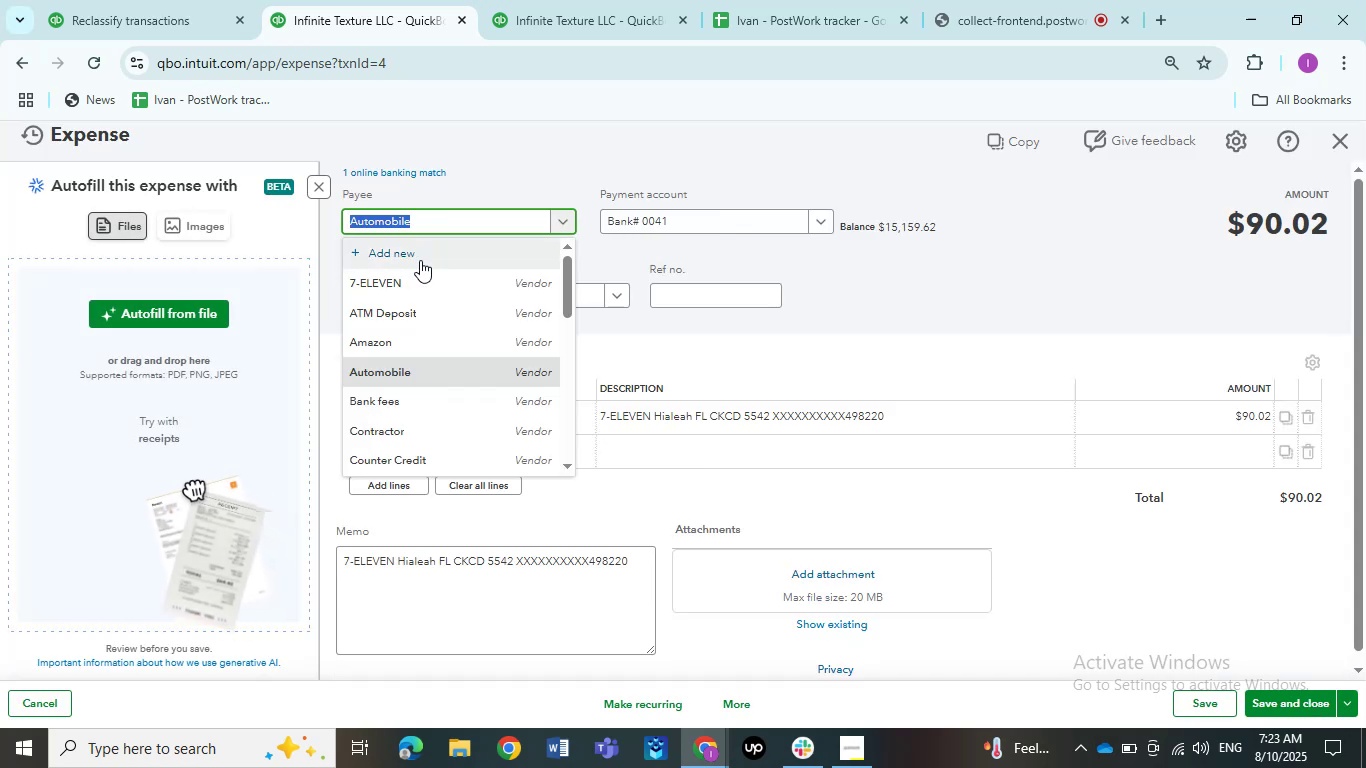 
left_click([420, 272])
 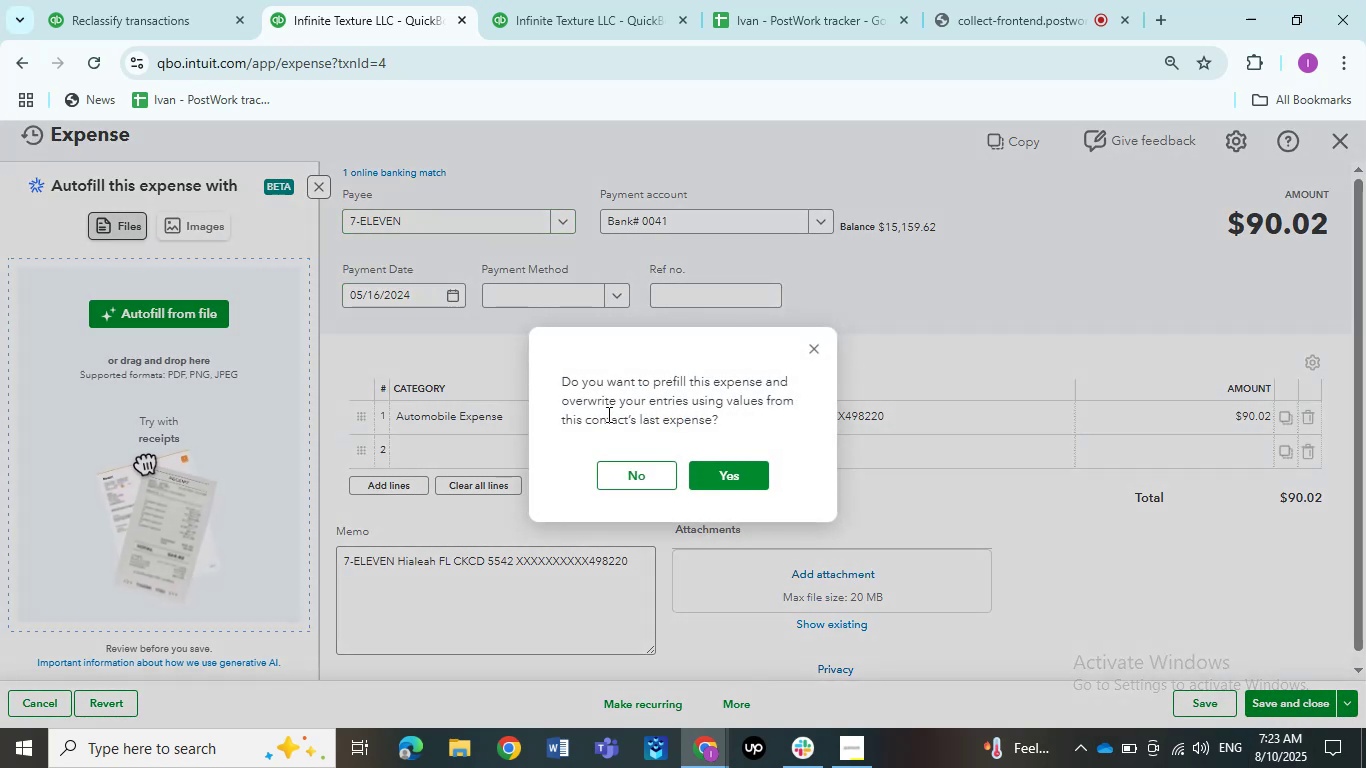 
left_click([617, 468])
 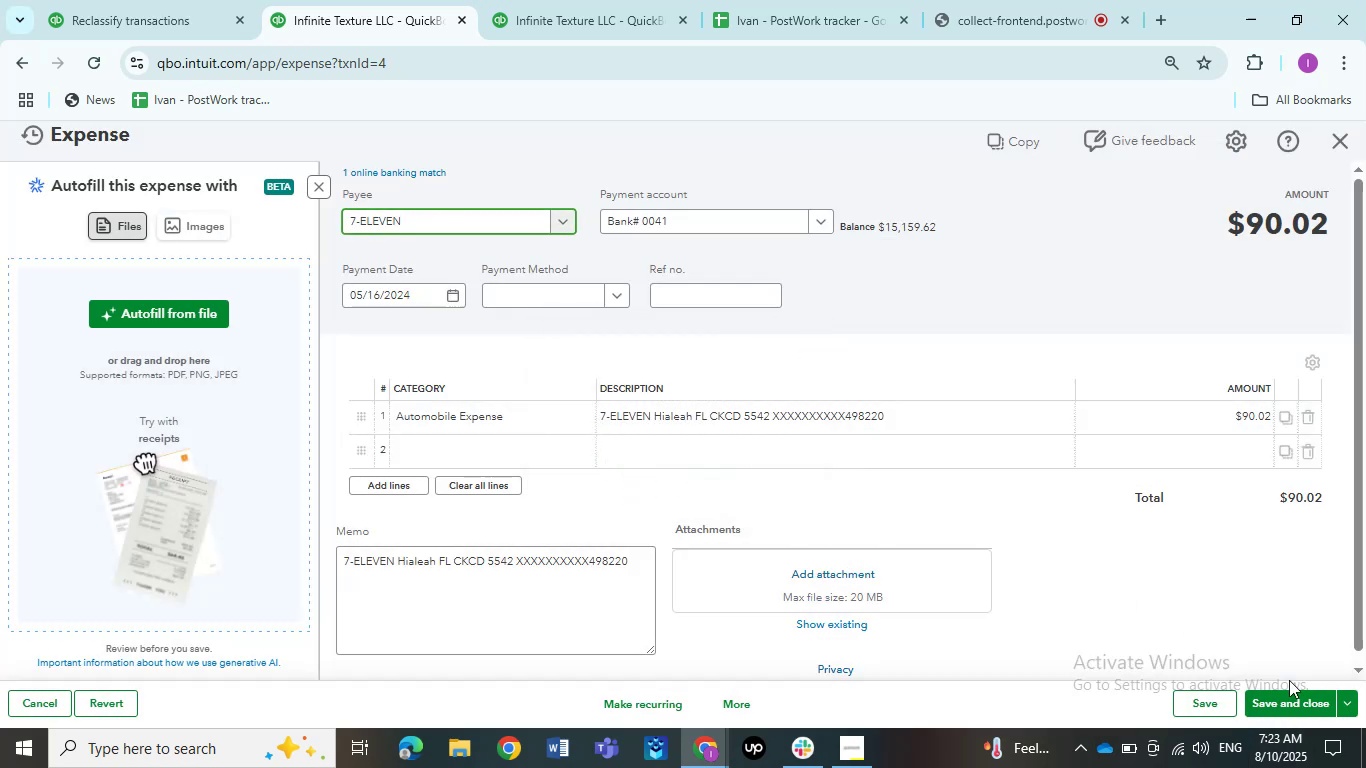 
left_click([1262, 692])
 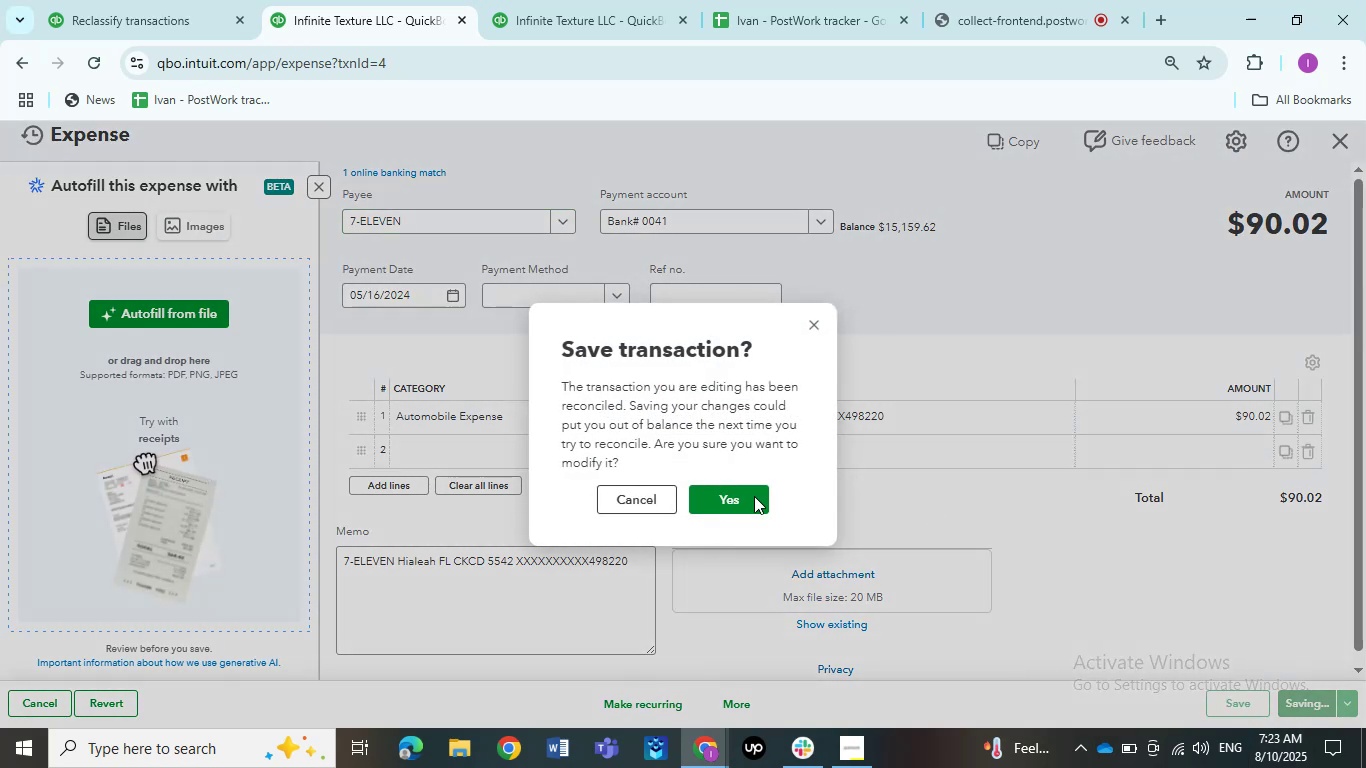 
left_click([741, 497])
 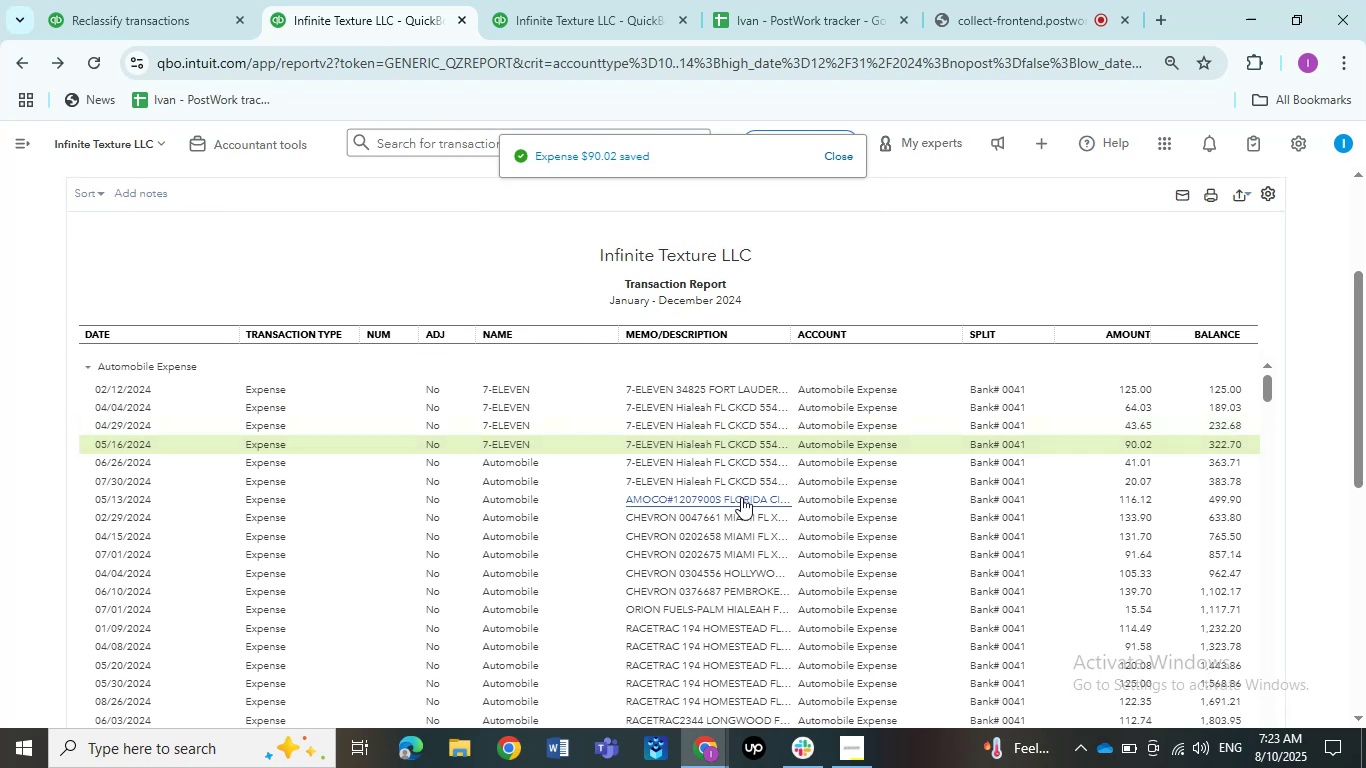 
wait(10.7)
 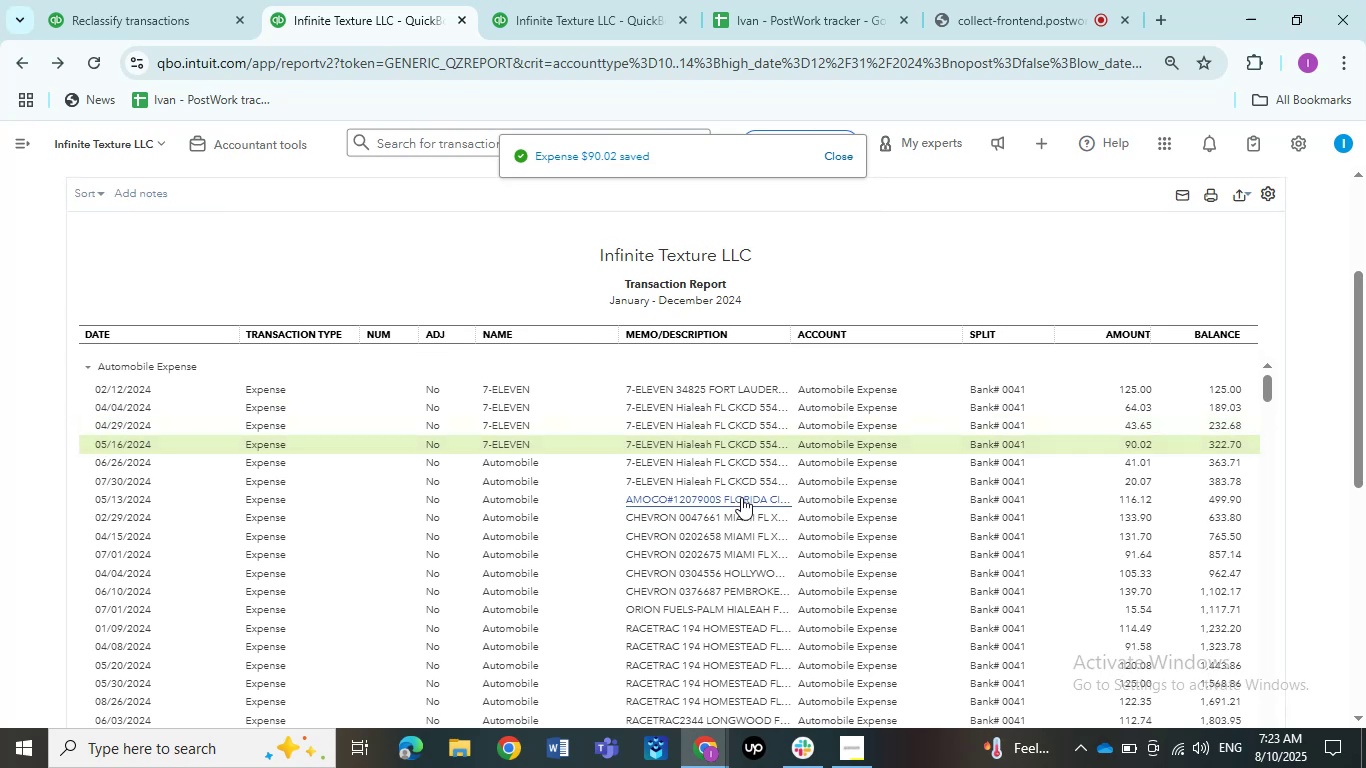 
left_click([732, 468])
 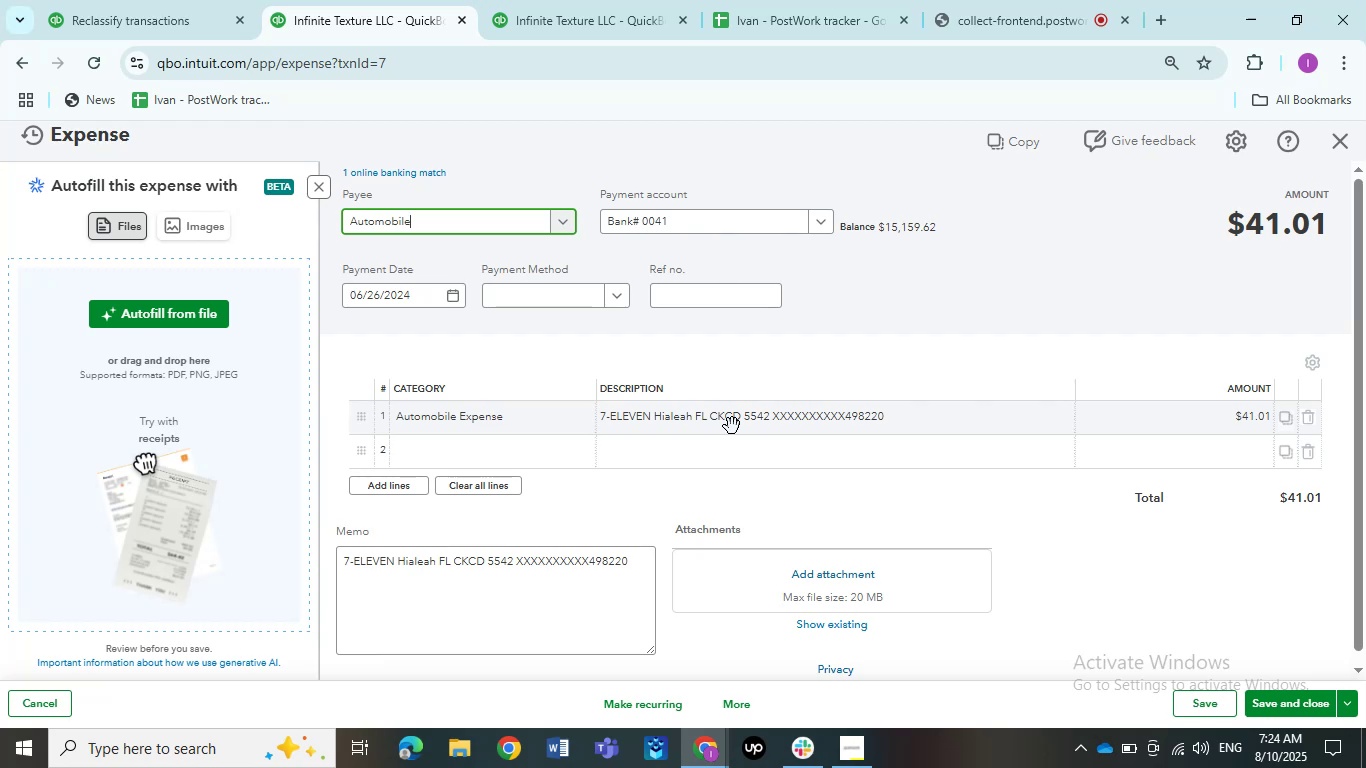 
wait(87.43)
 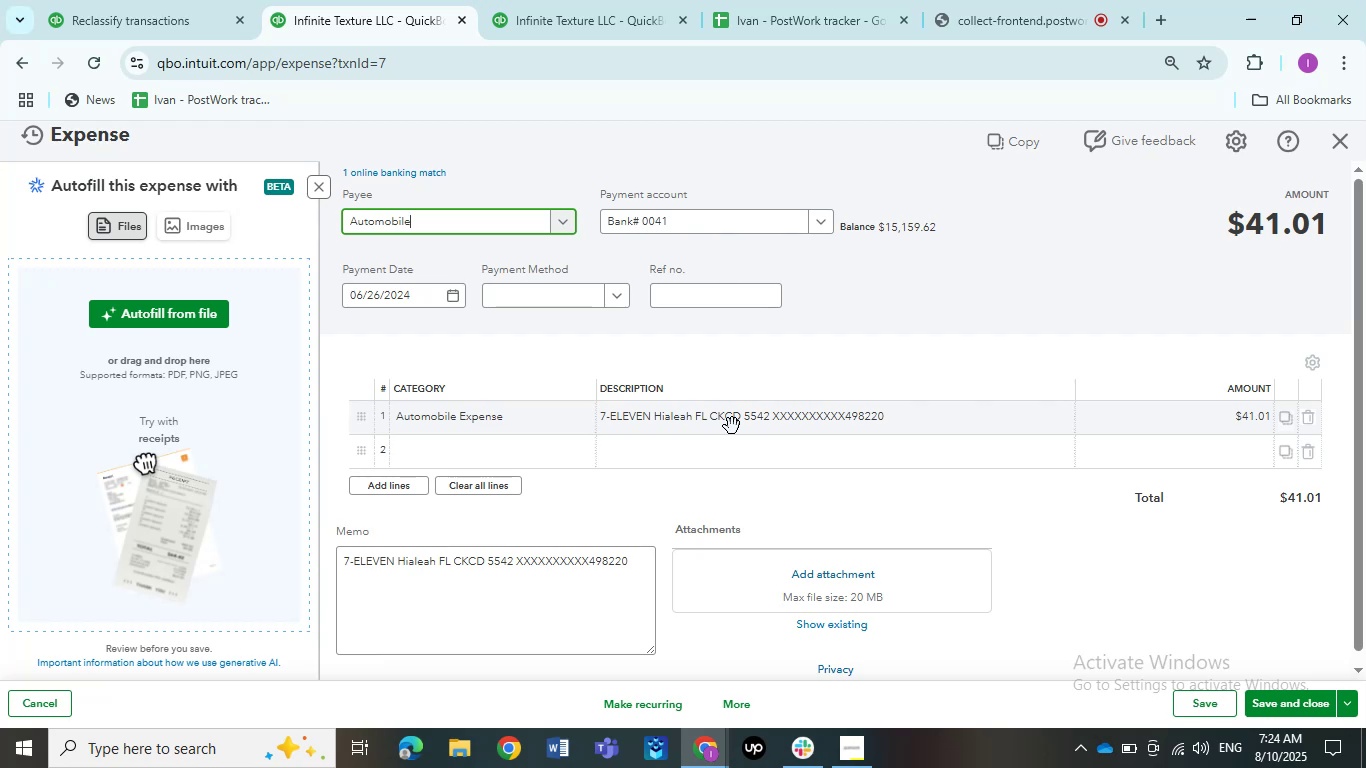 
left_click([504, 229])
 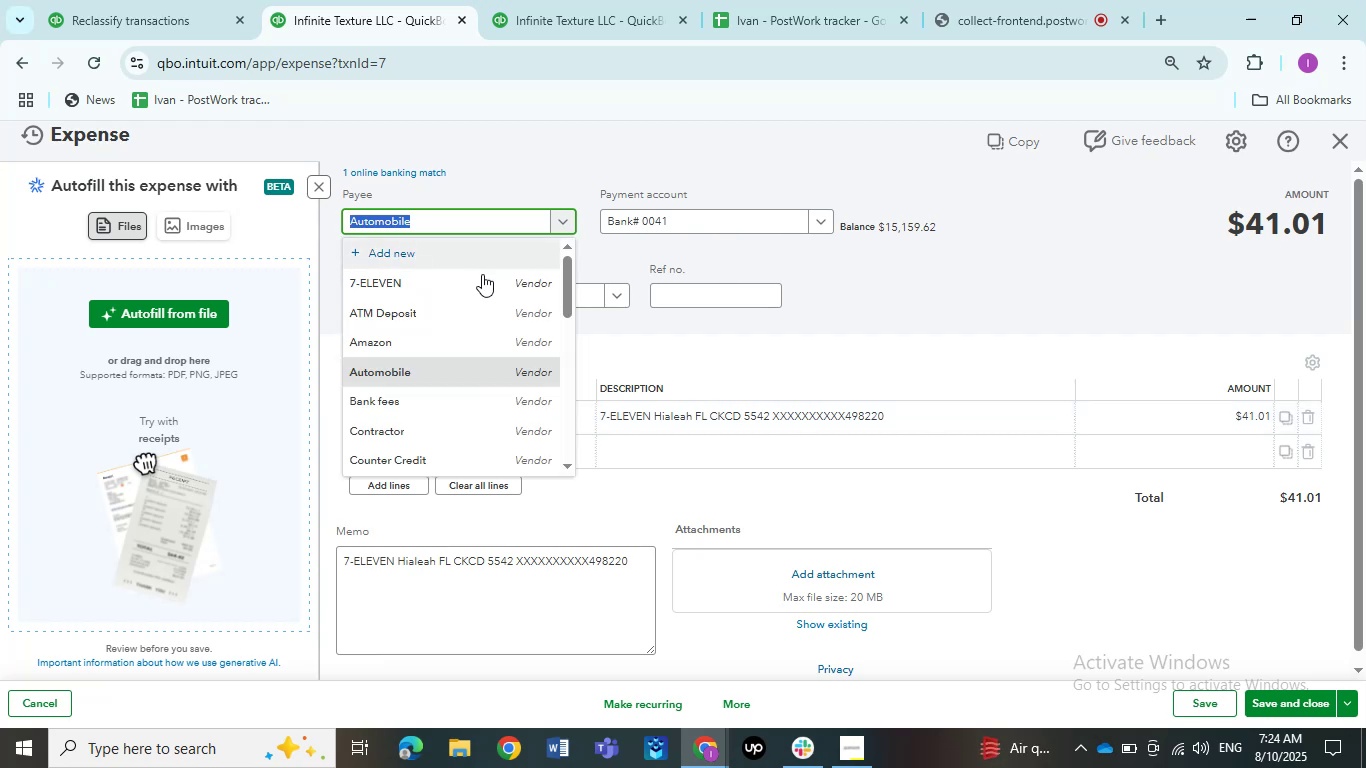 
left_click([479, 282])
 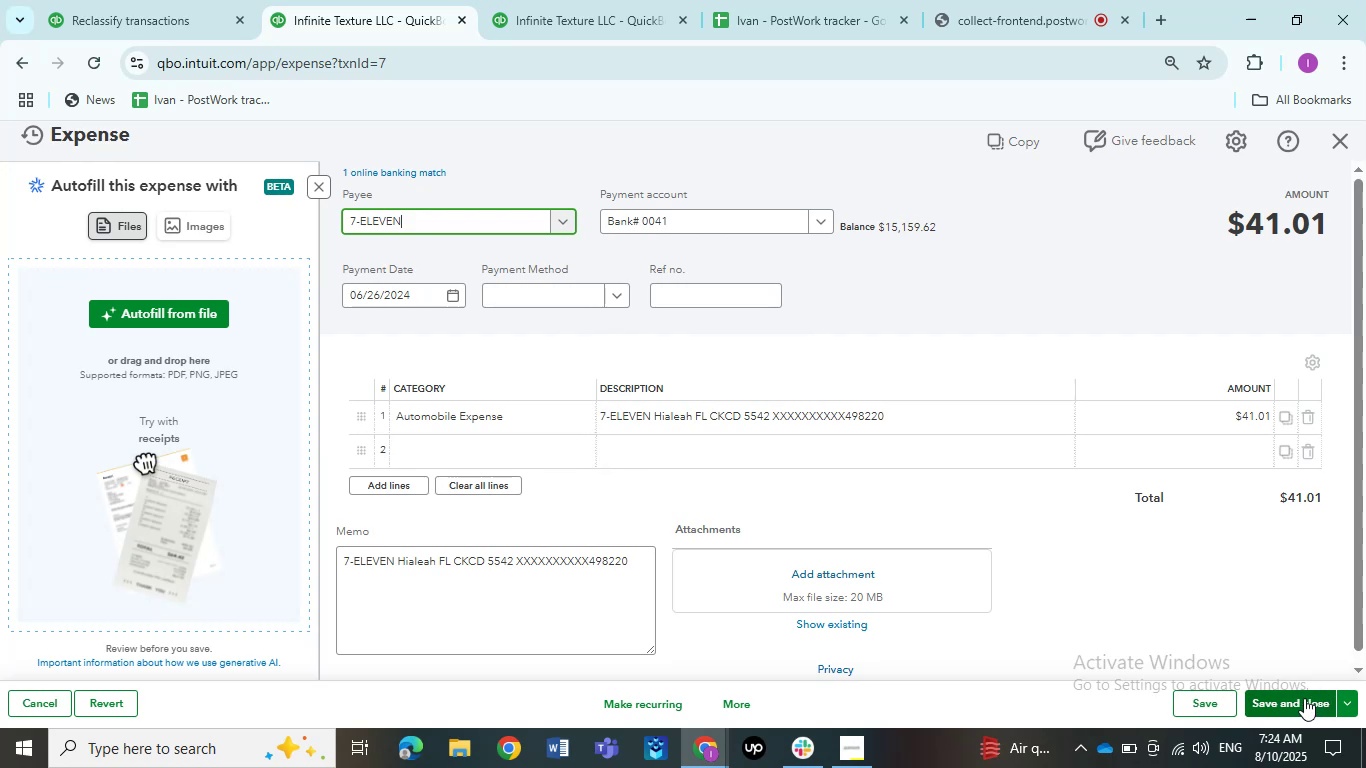 
wait(5.92)
 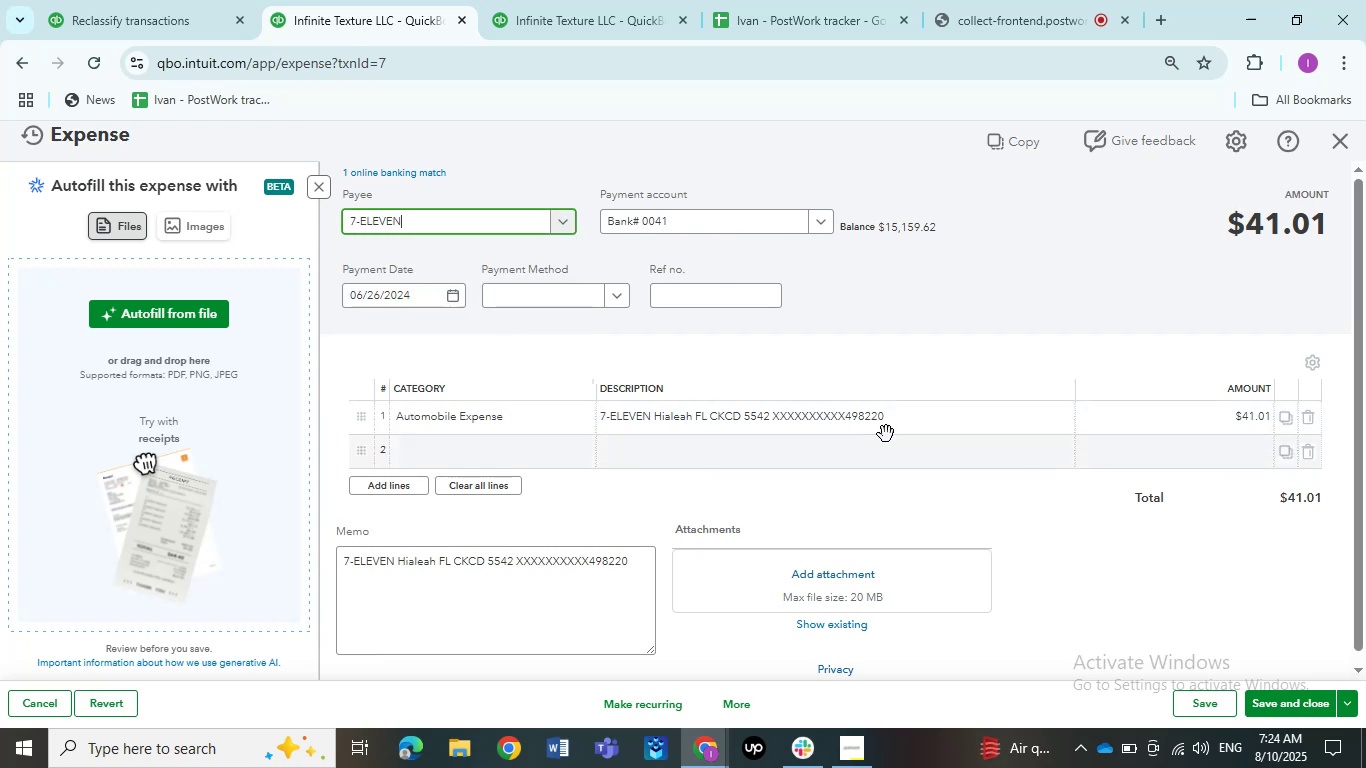 
left_click([1298, 706])
 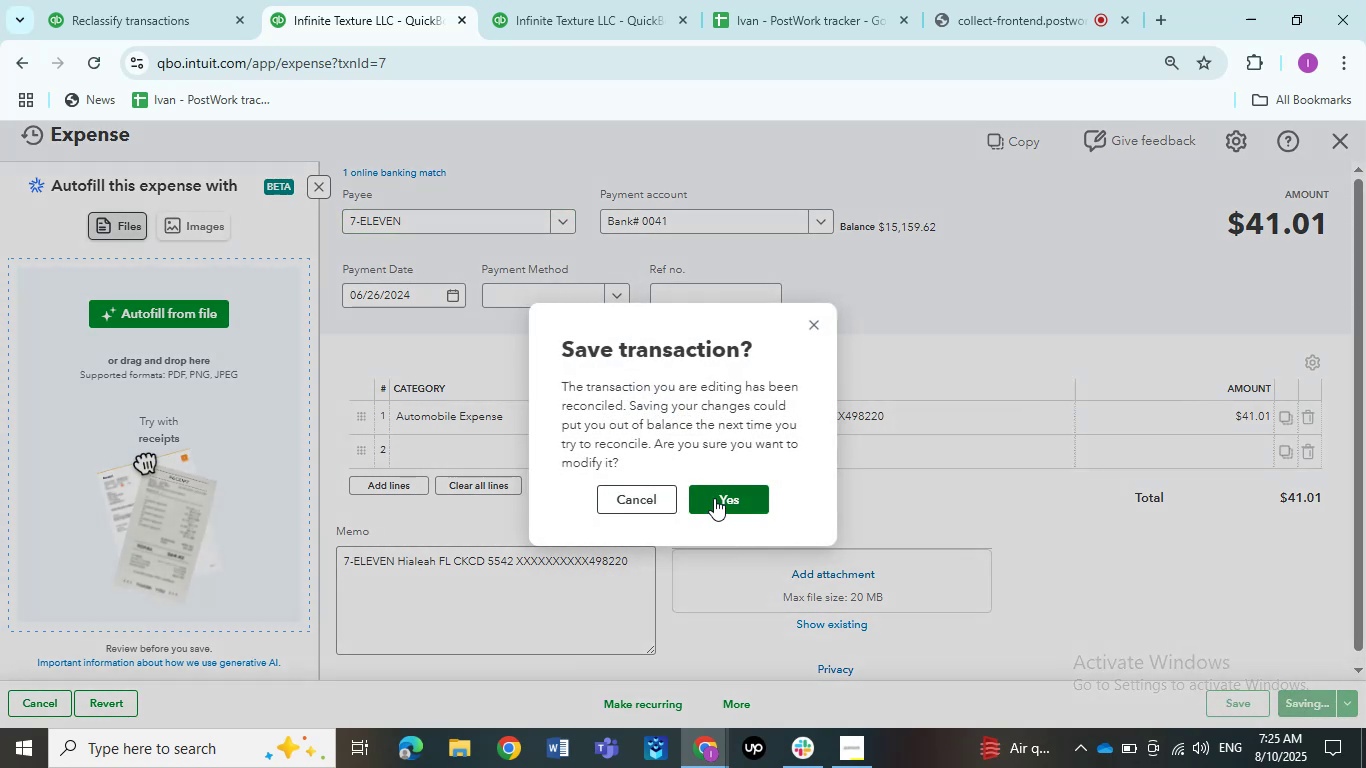 
left_click([714, 498])
 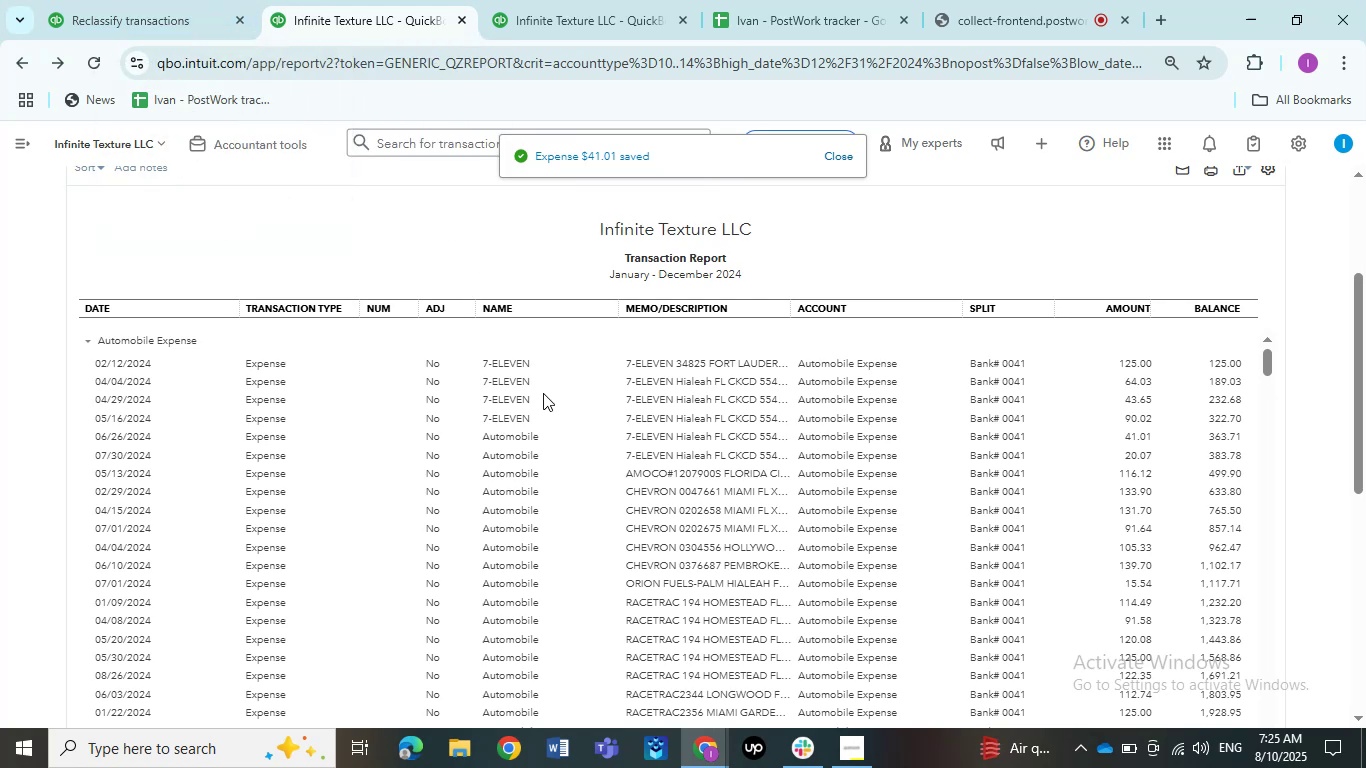 
wait(7.7)
 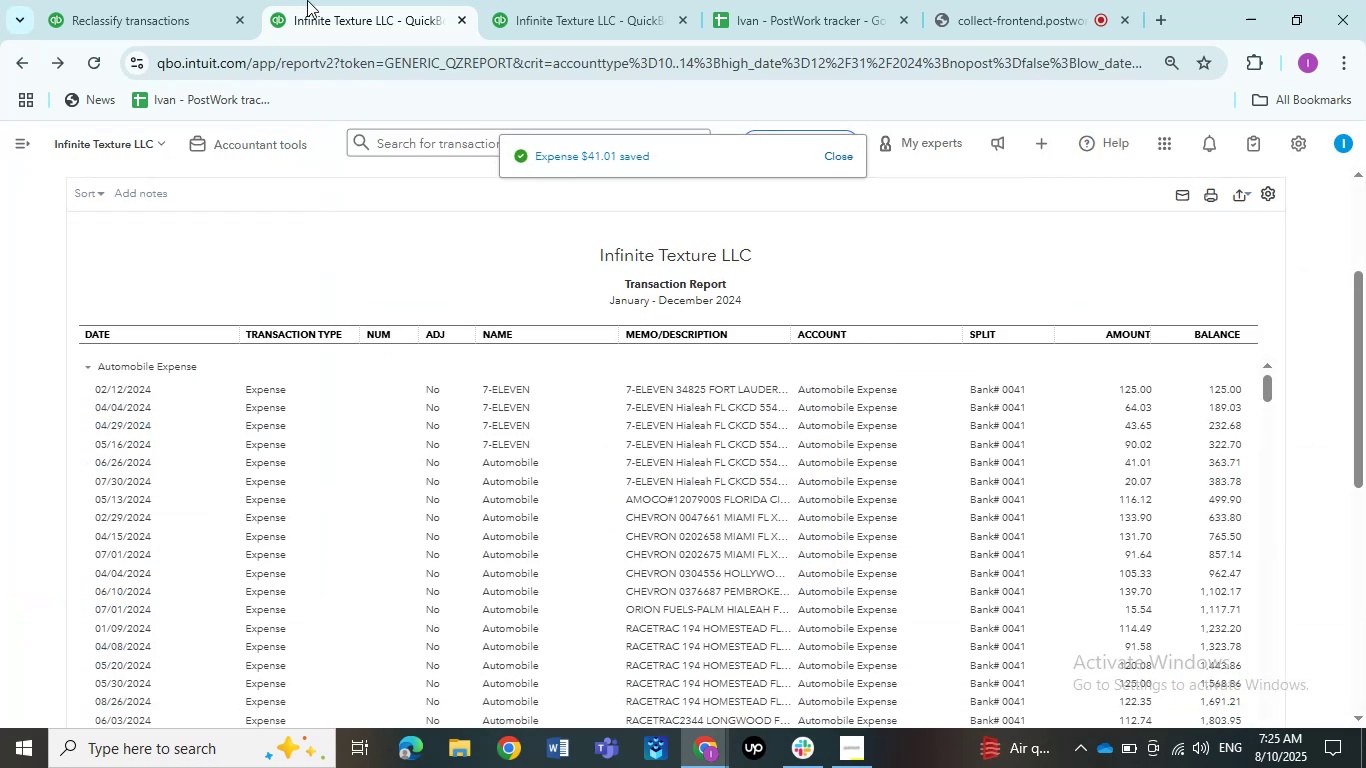 
left_click([663, 463])
 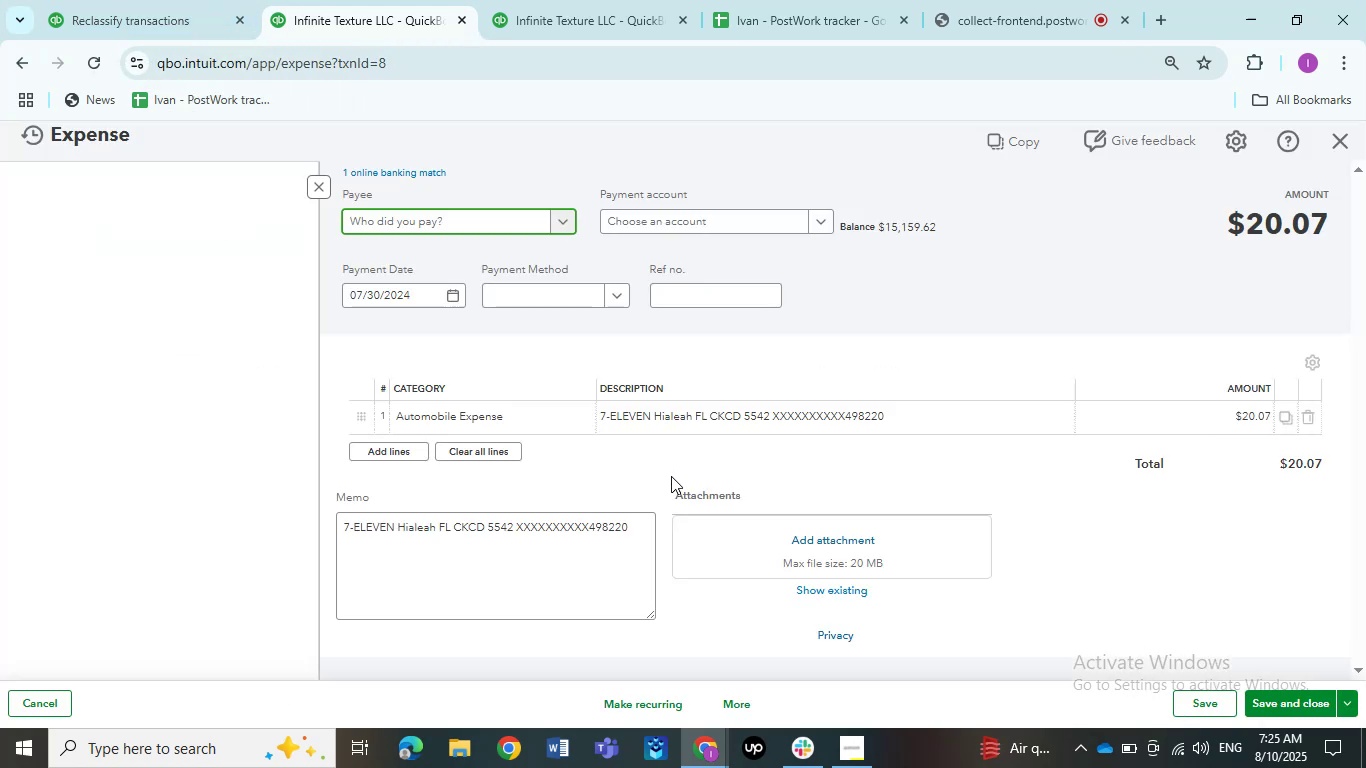 
left_click([513, 430])
 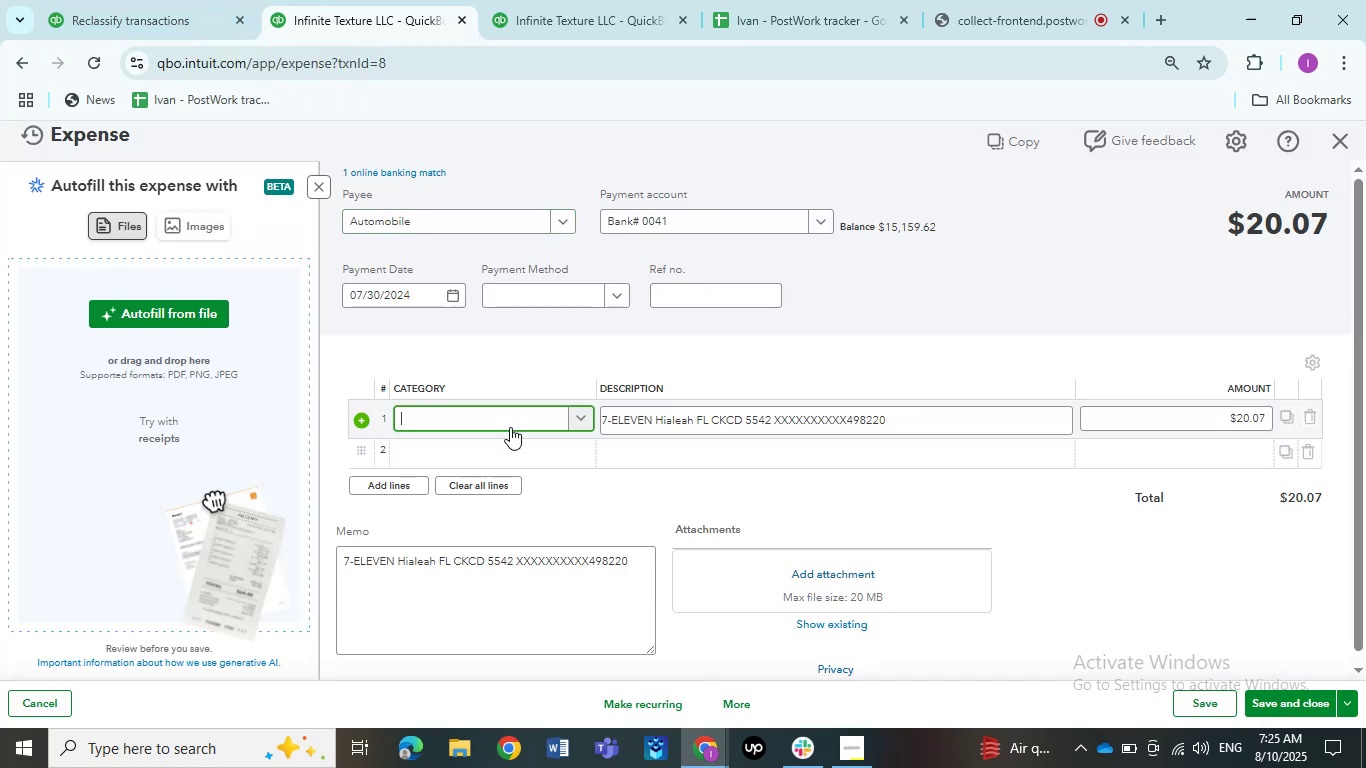 
left_click([510, 427])
 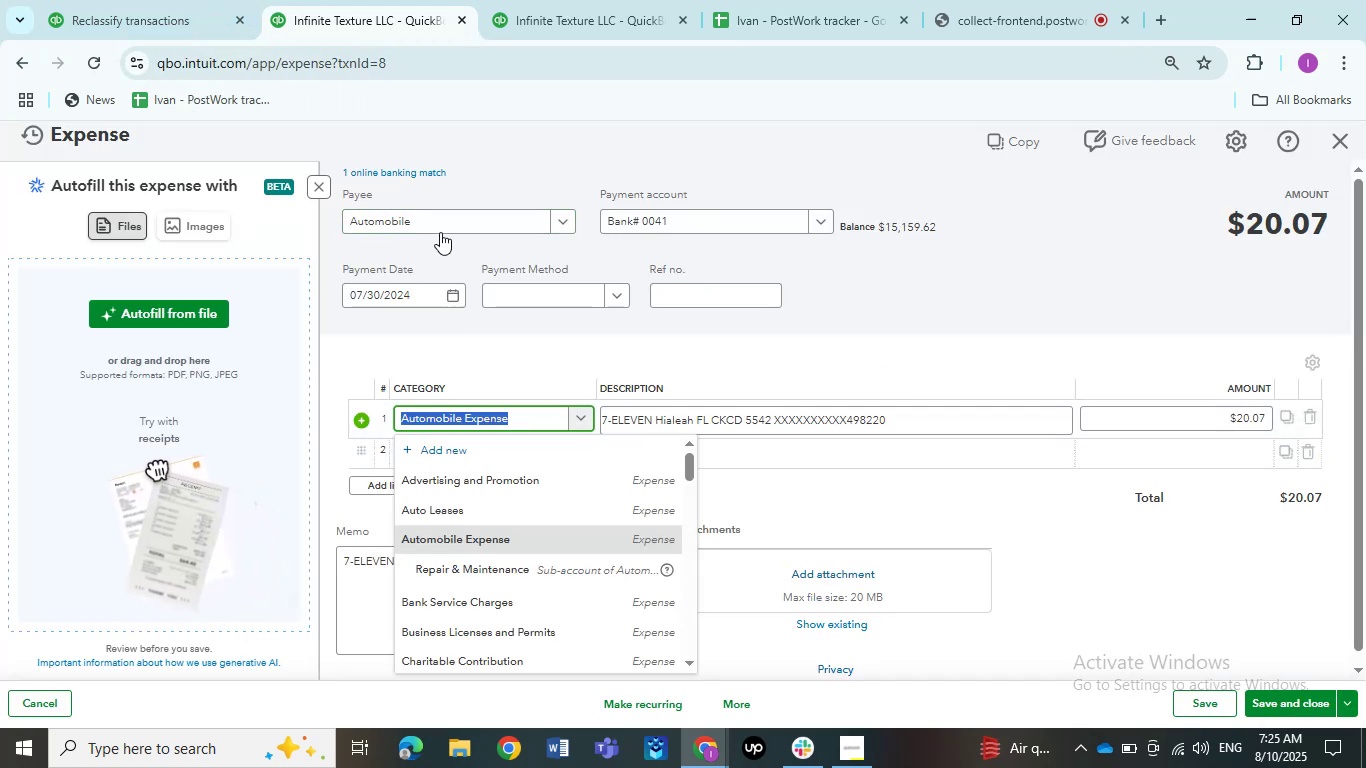 
left_click([436, 222])
 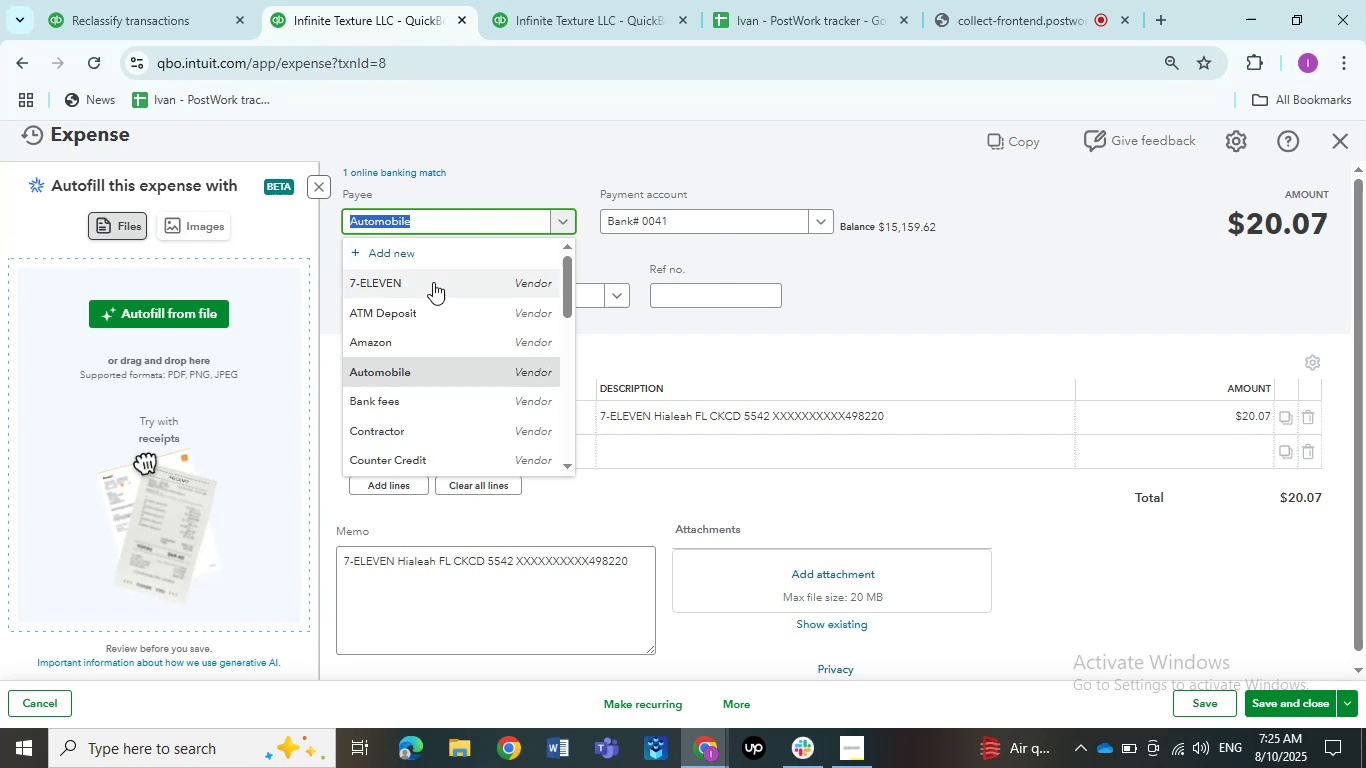 
left_click([428, 291])
 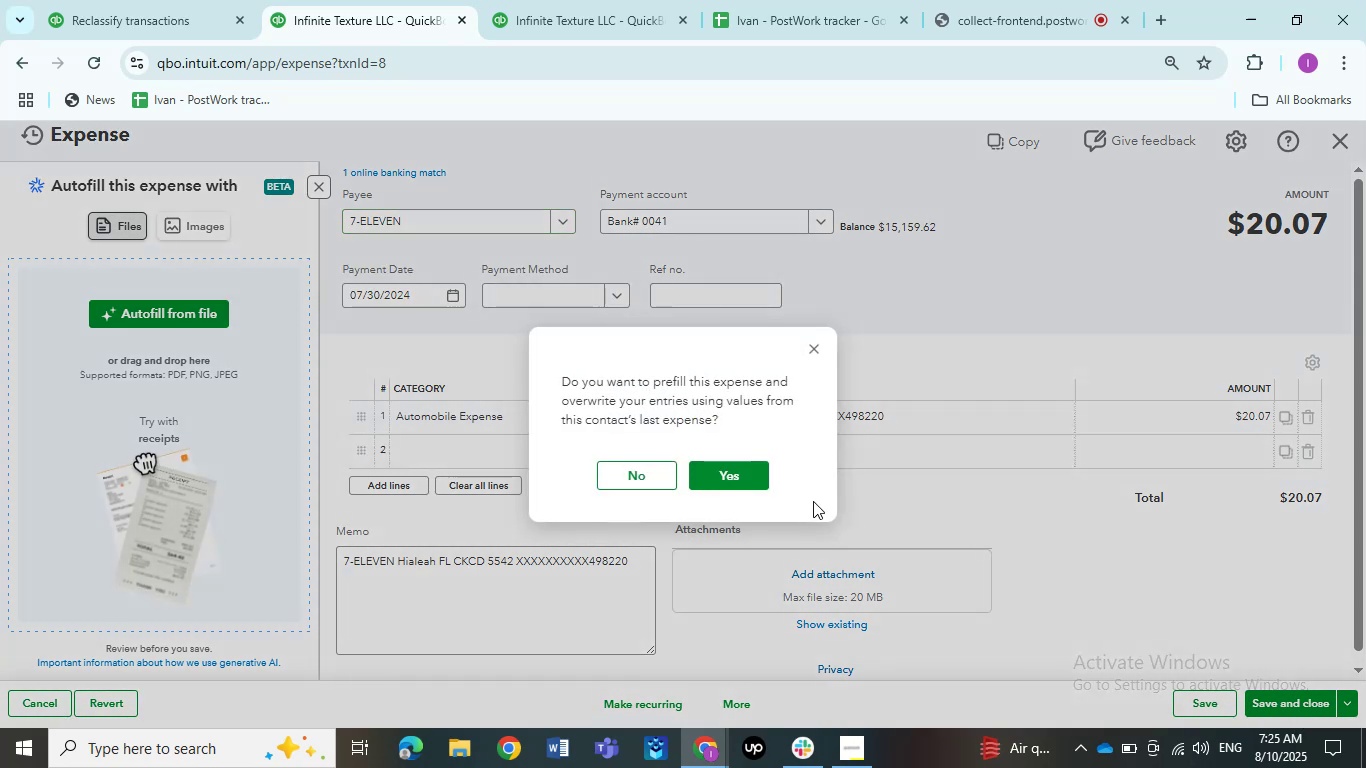 
left_click([668, 471])
 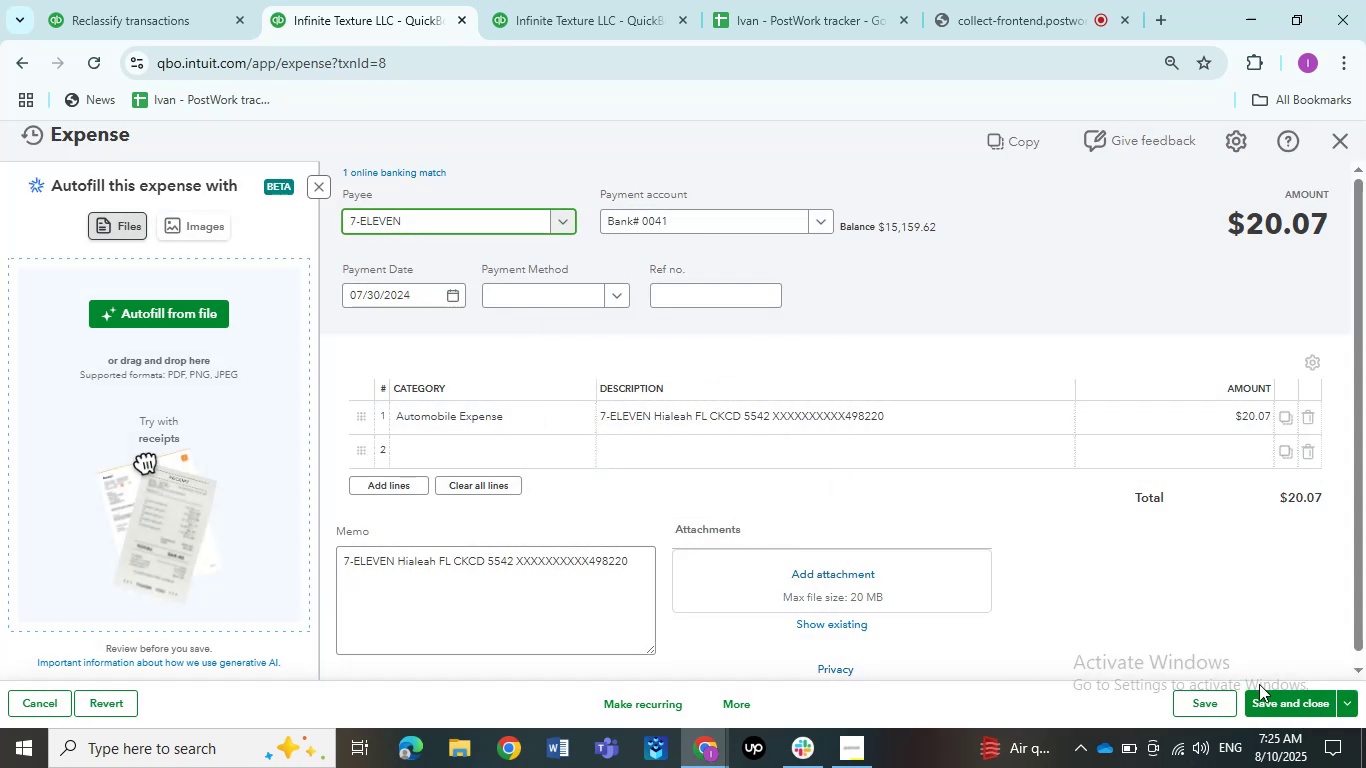 
left_click([1267, 701])
 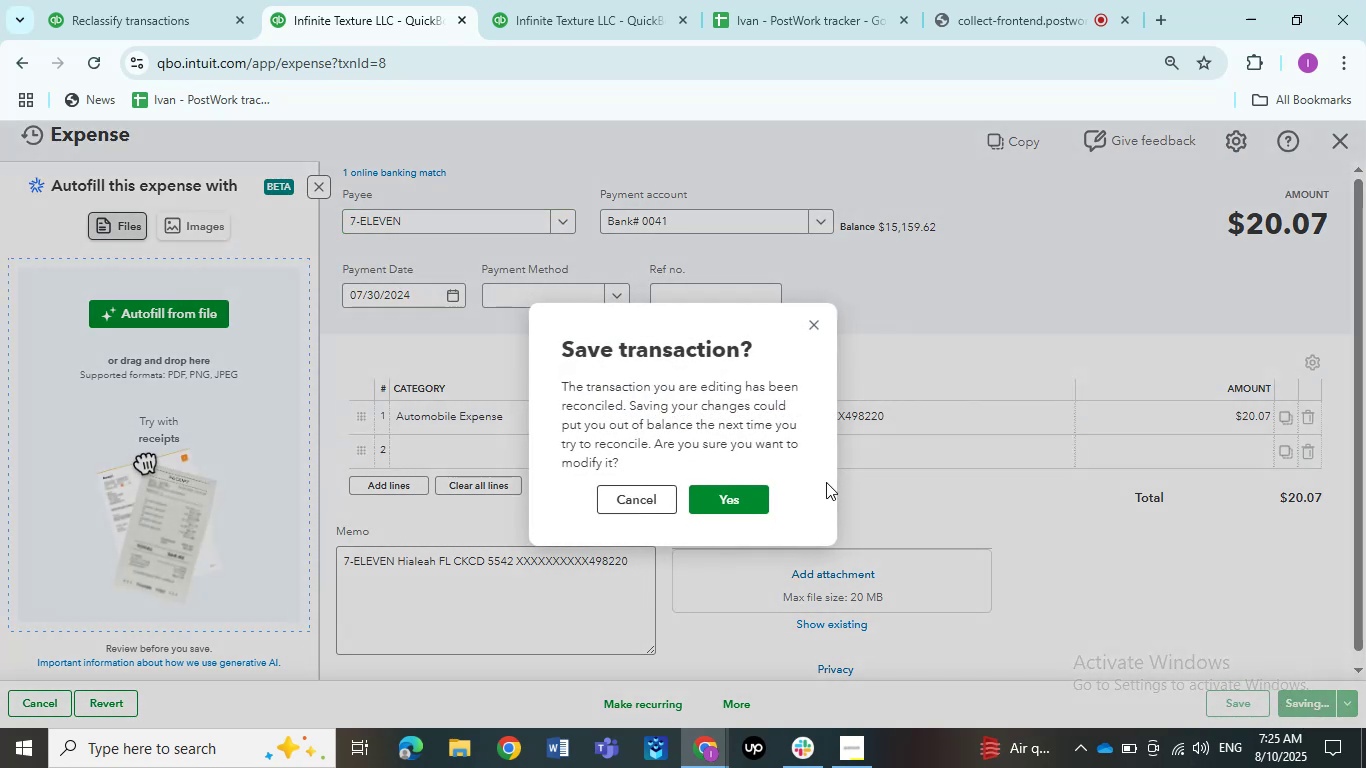 
left_click([747, 494])
 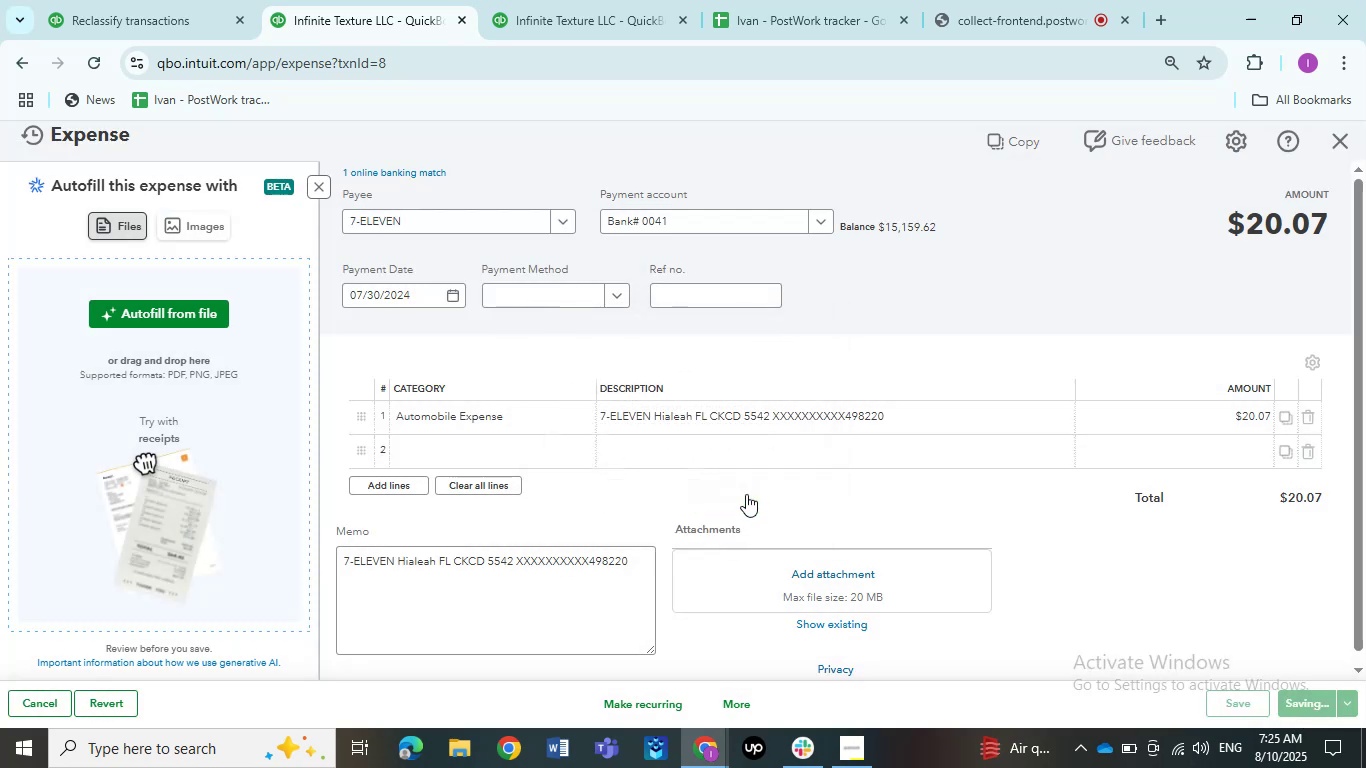 
mouse_move([732, 477])
 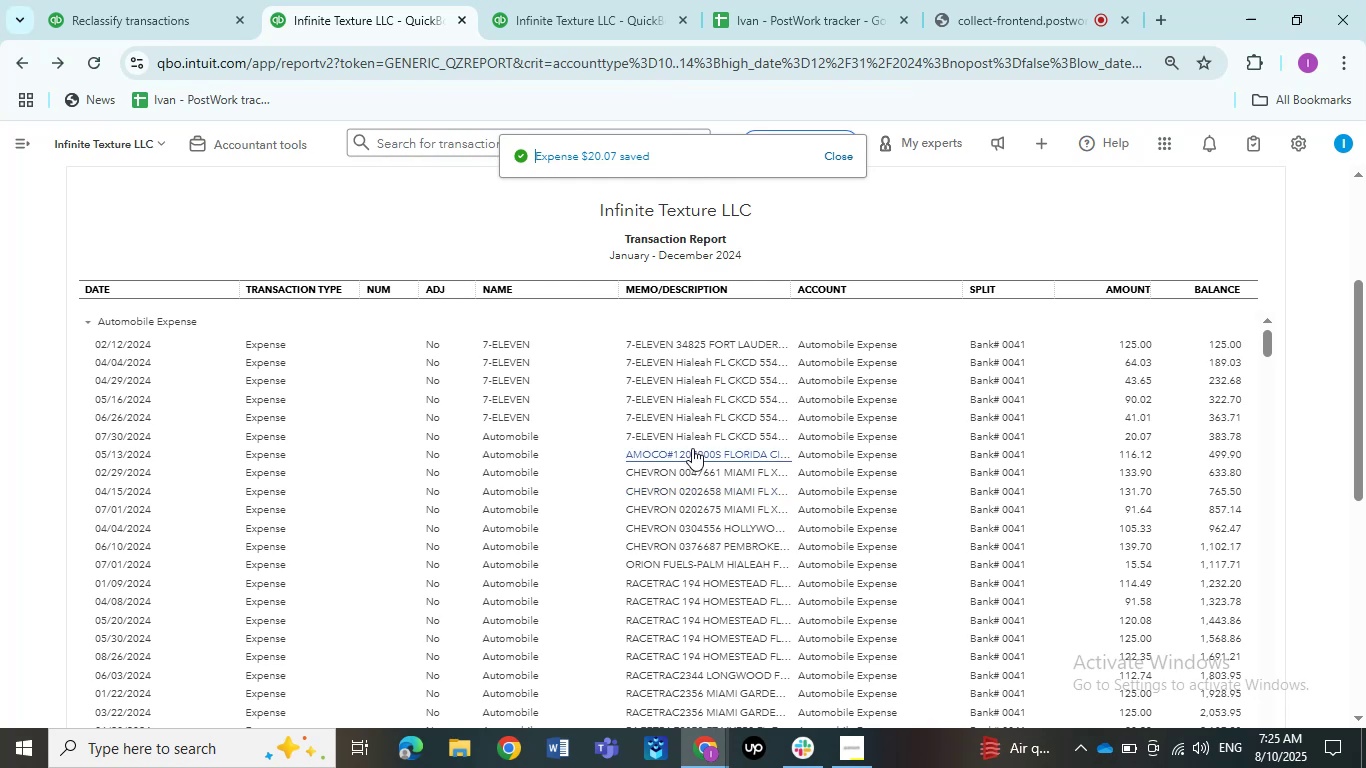 
left_click([692, 448])
 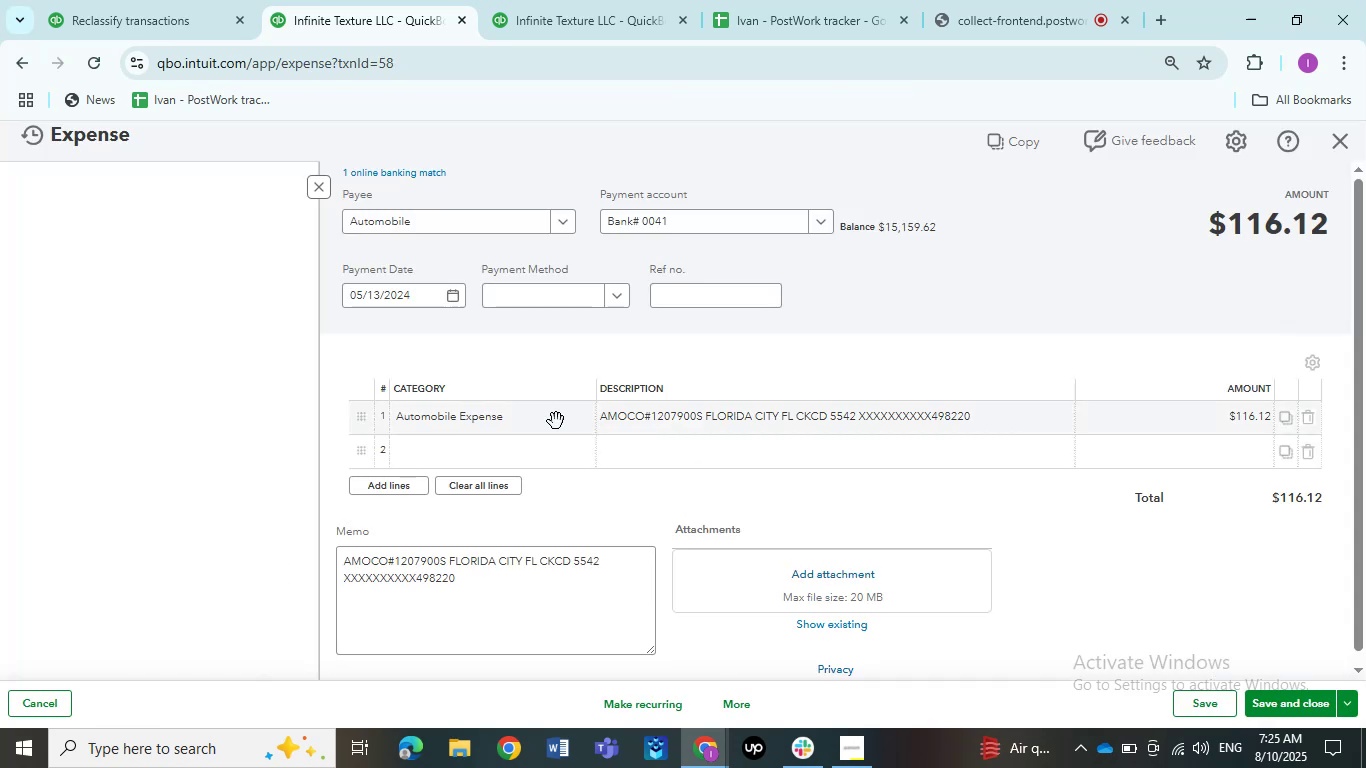 
left_click([647, 427])
 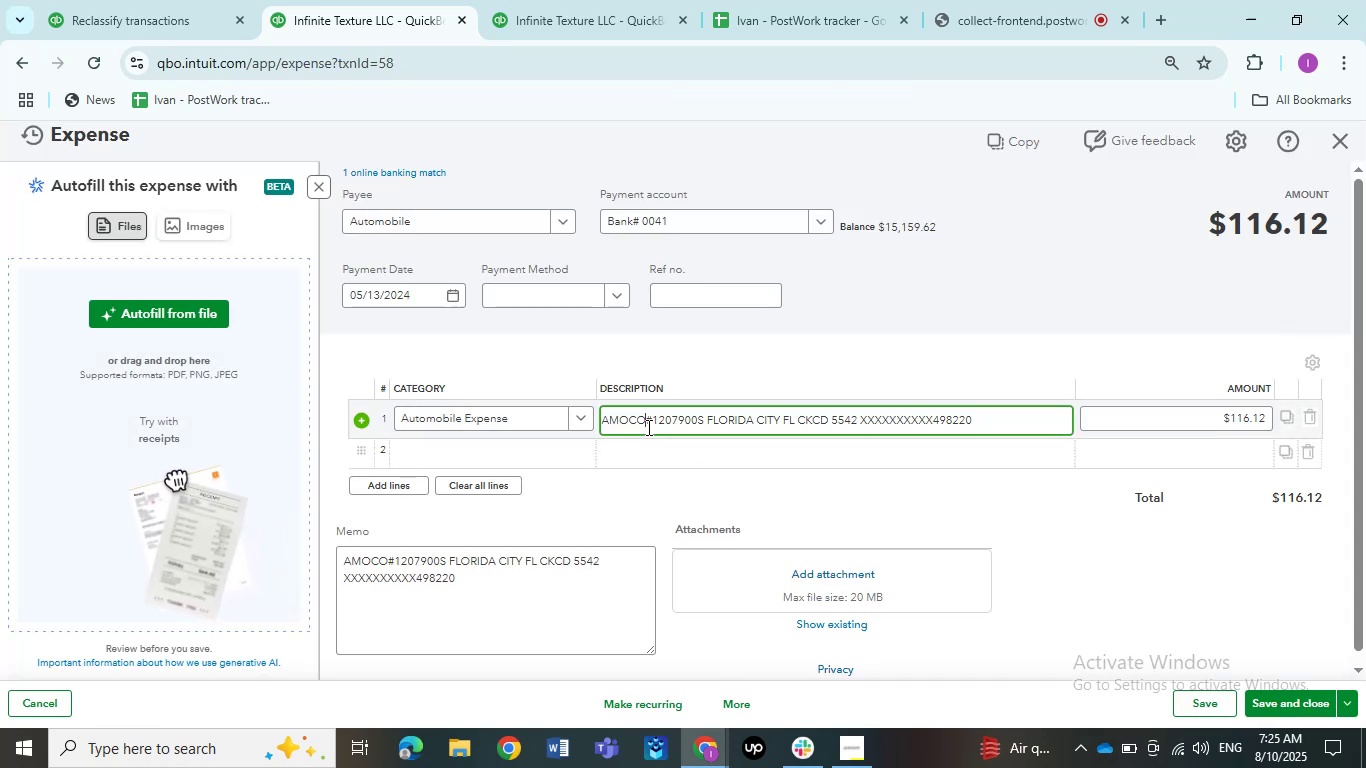 
left_click_drag(start_coordinate=[646, 424], to_coordinate=[592, 424])
 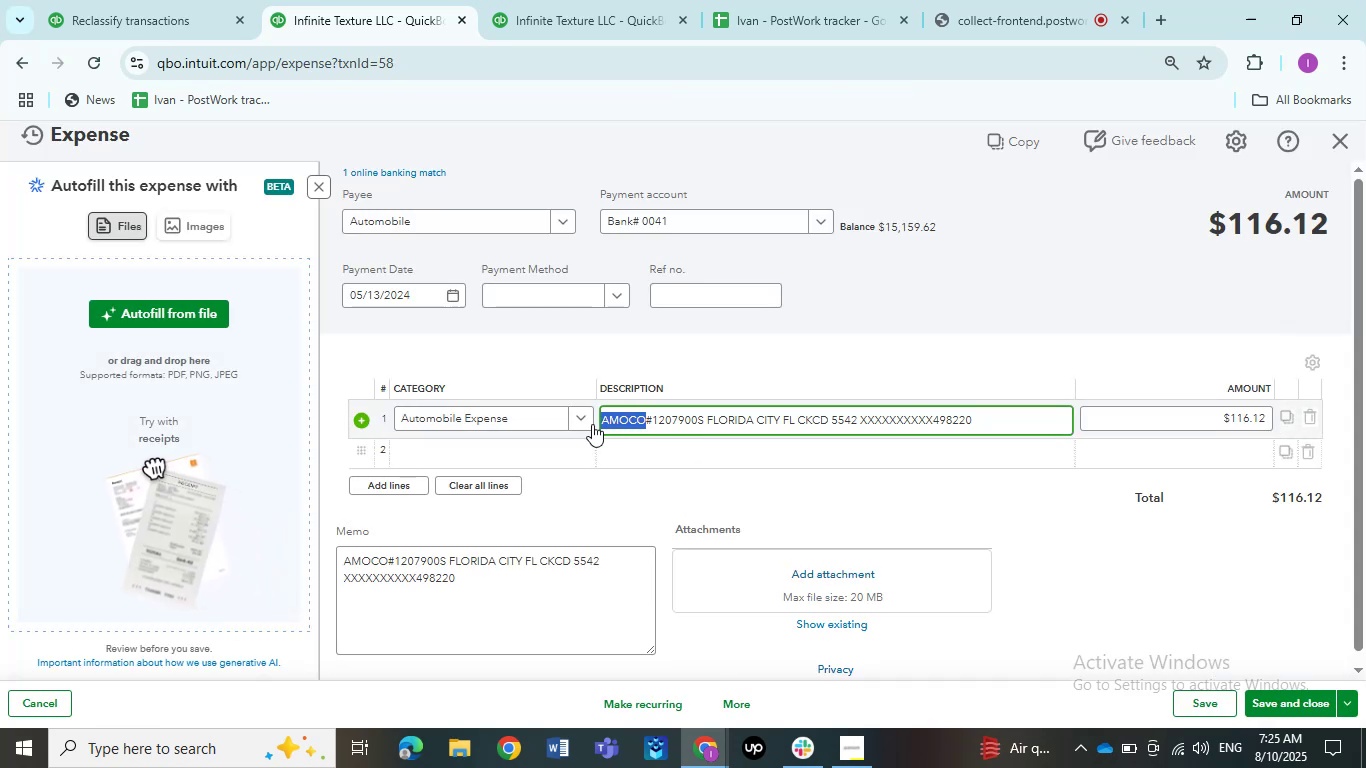 
key(Control+C)
 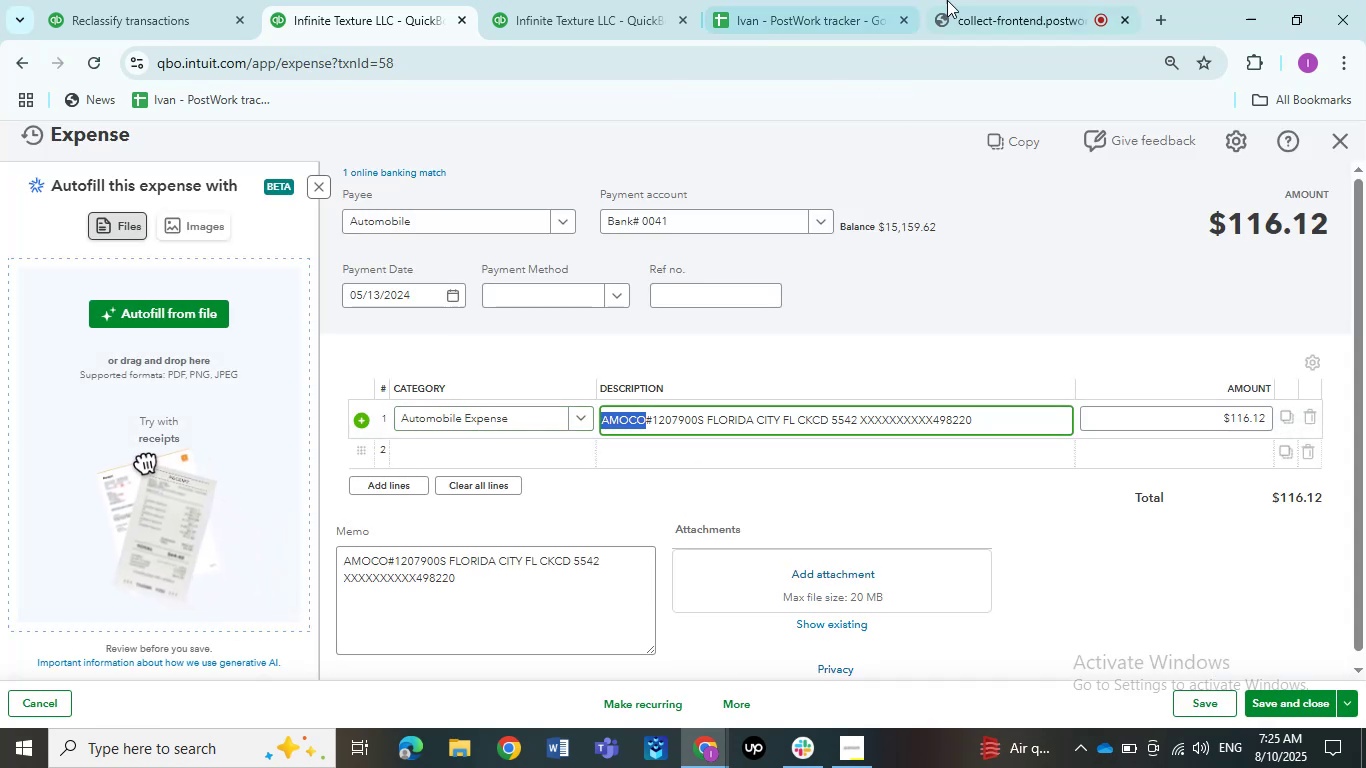 
left_click([948, 0])
 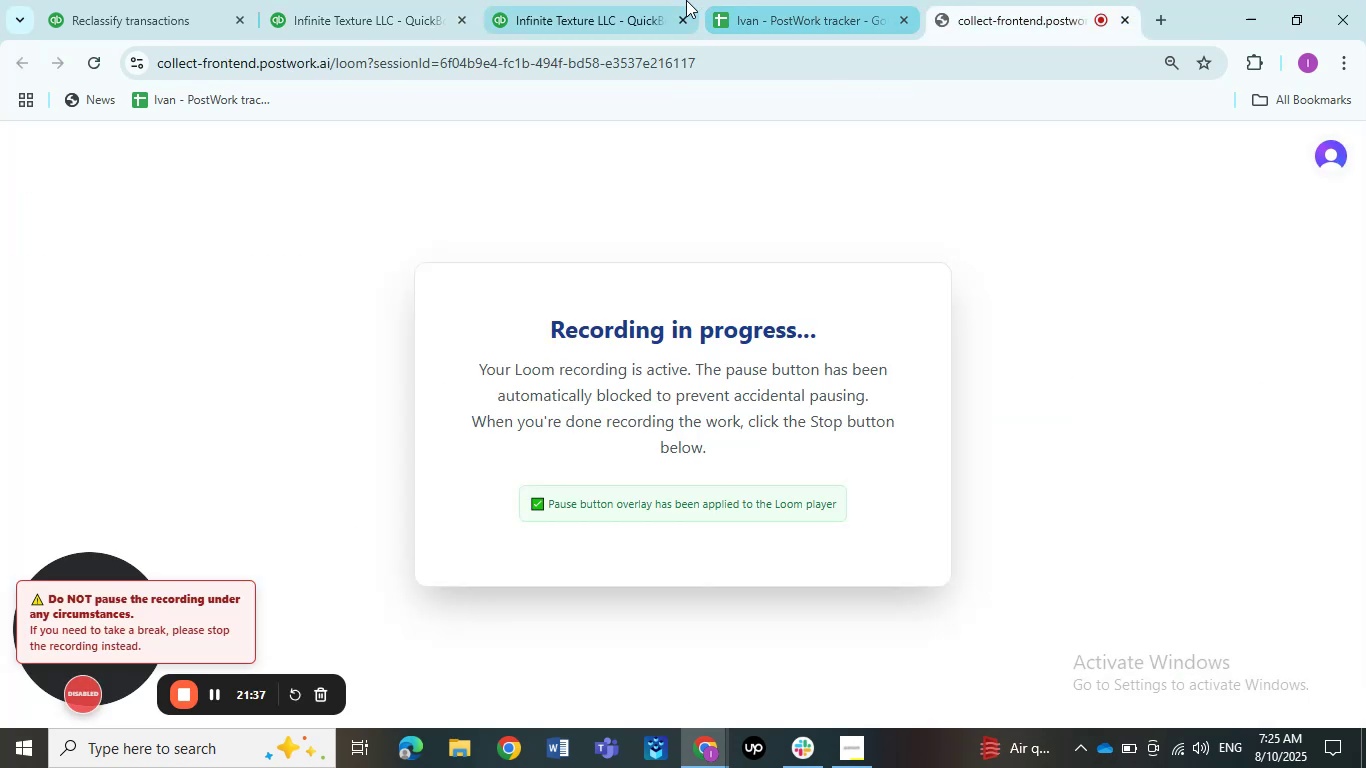 
left_click([664, 0])
 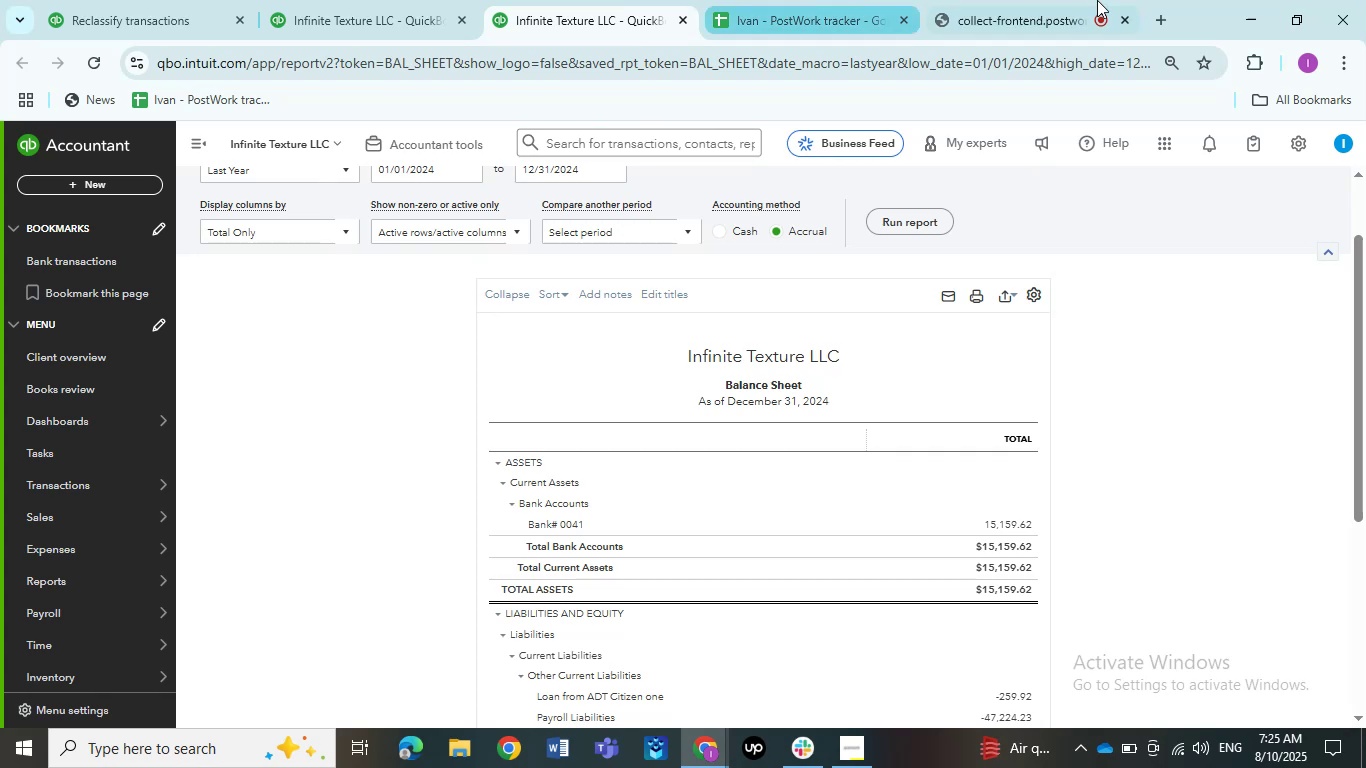 
left_click([1155, 13])
 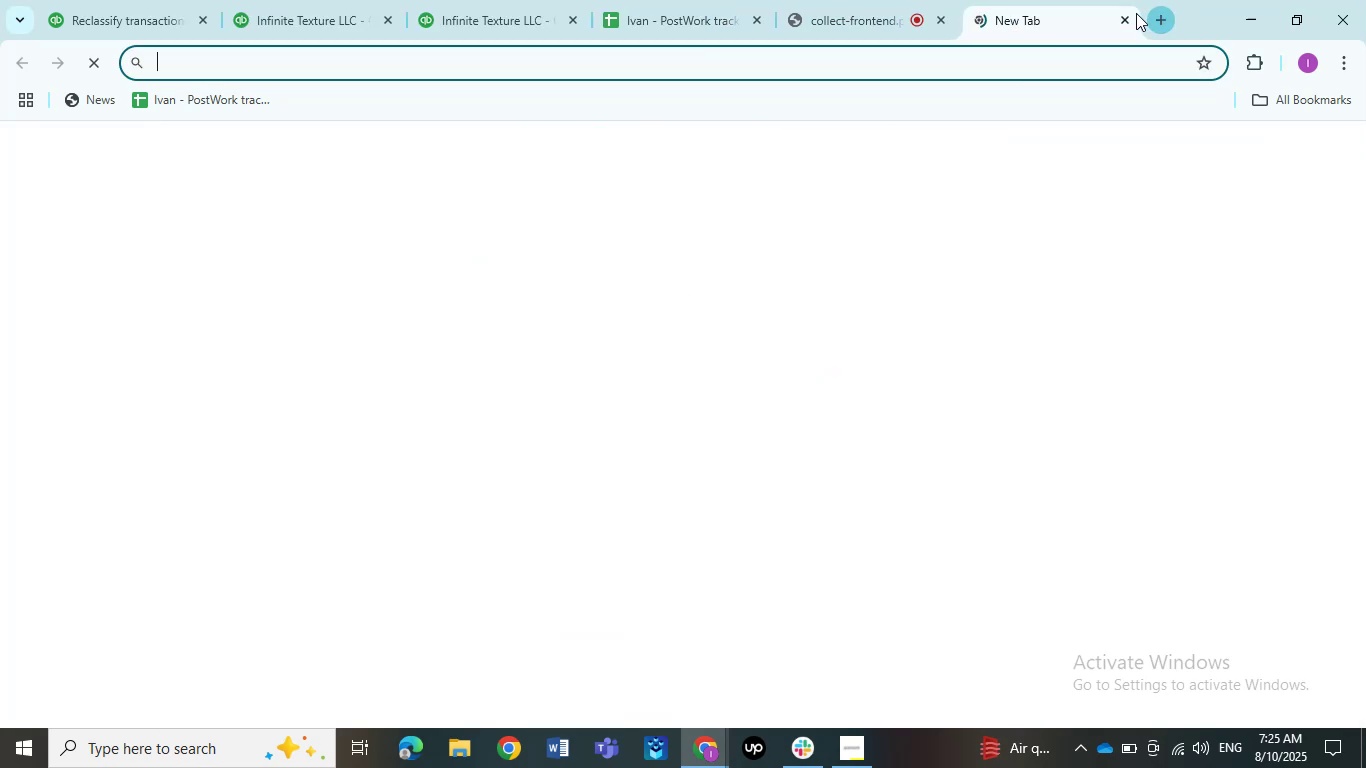 
left_click_drag(start_coordinate=[1043, 12], to_coordinate=[685, 11])
 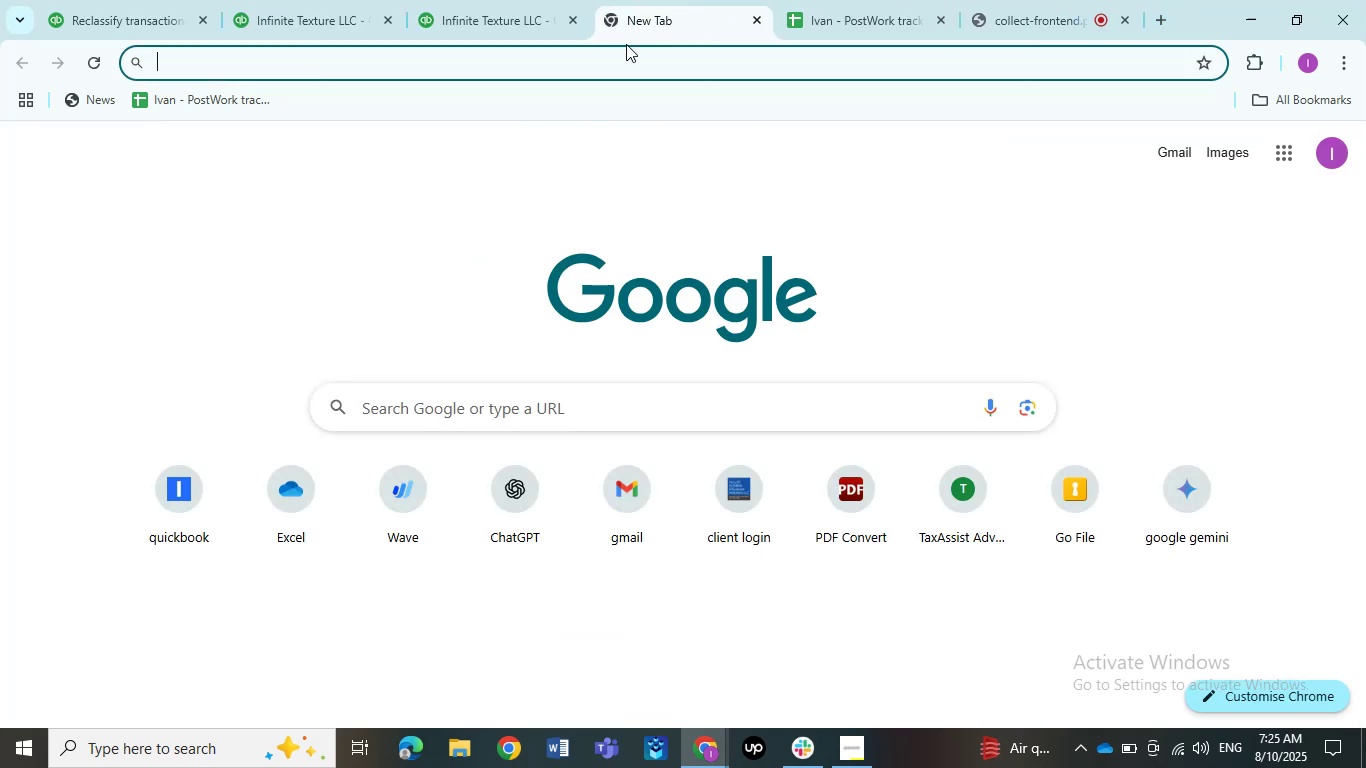 
key(Control+ControlLeft)
 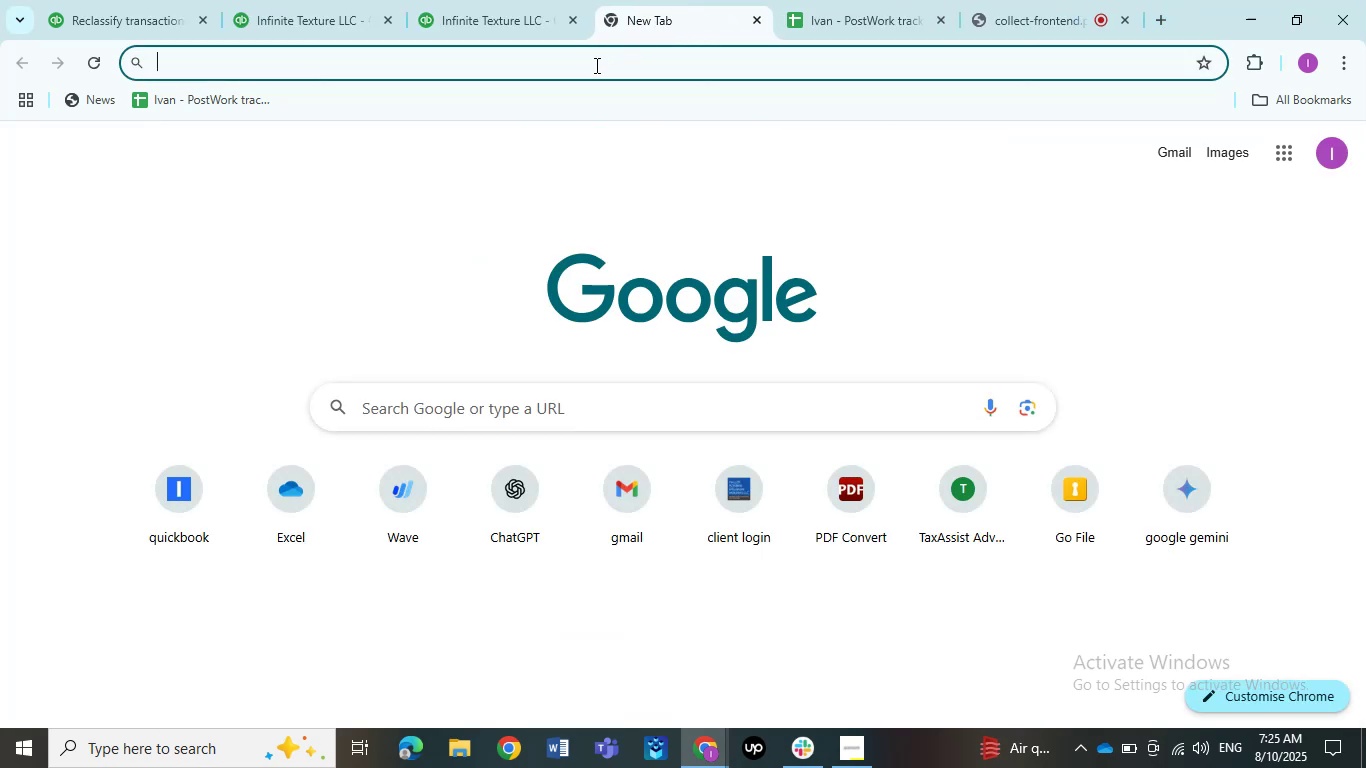 
key(Control+V)
 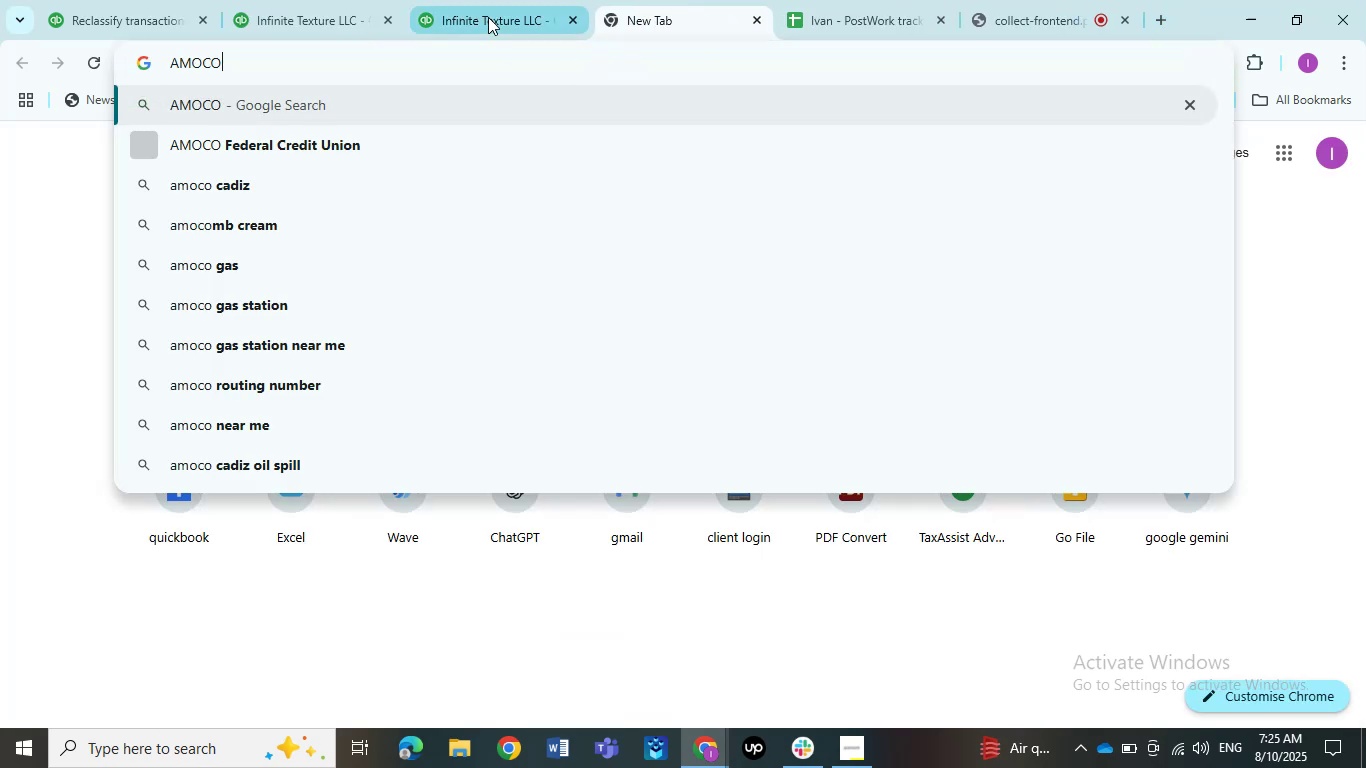 
key(NumpadEnter)
 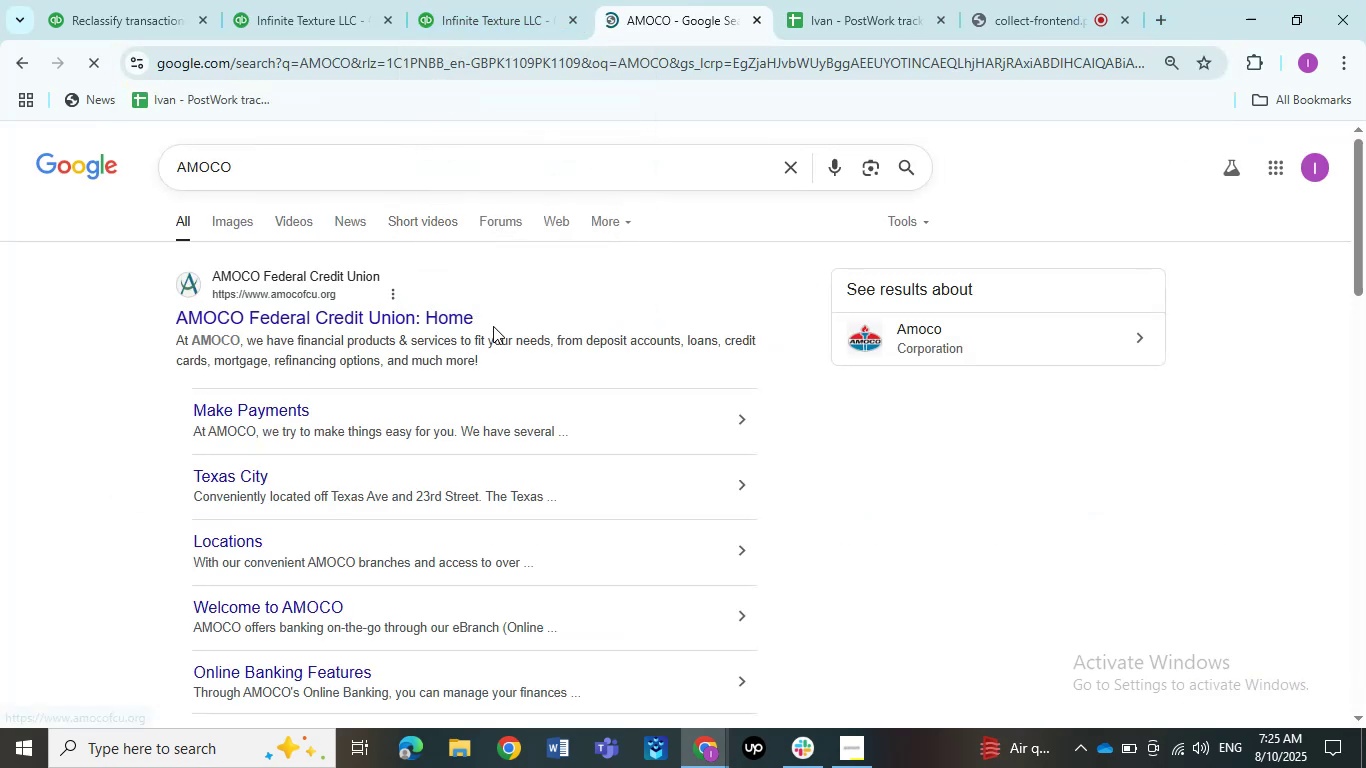 
scroll: coordinate [493, 326], scroll_direction: down, amount: 2.0
 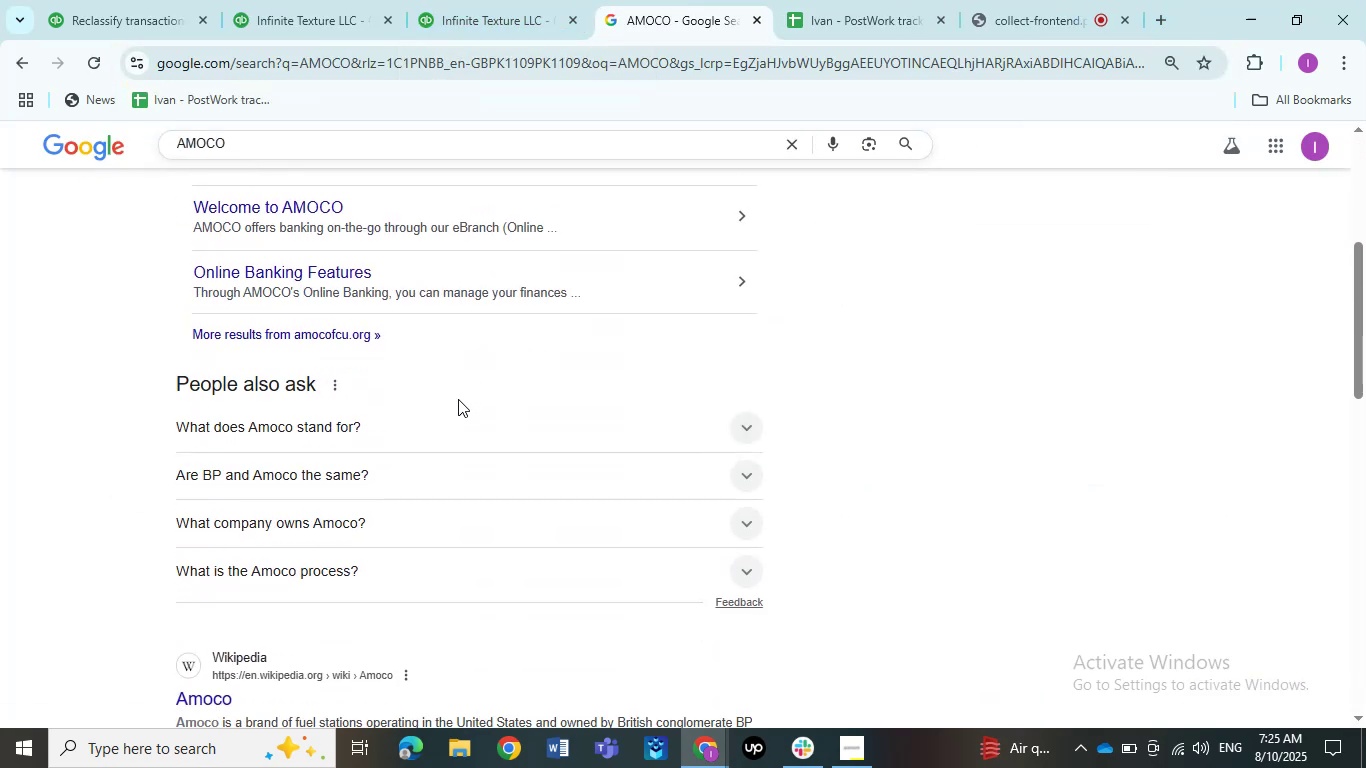 
left_click([445, 413])
 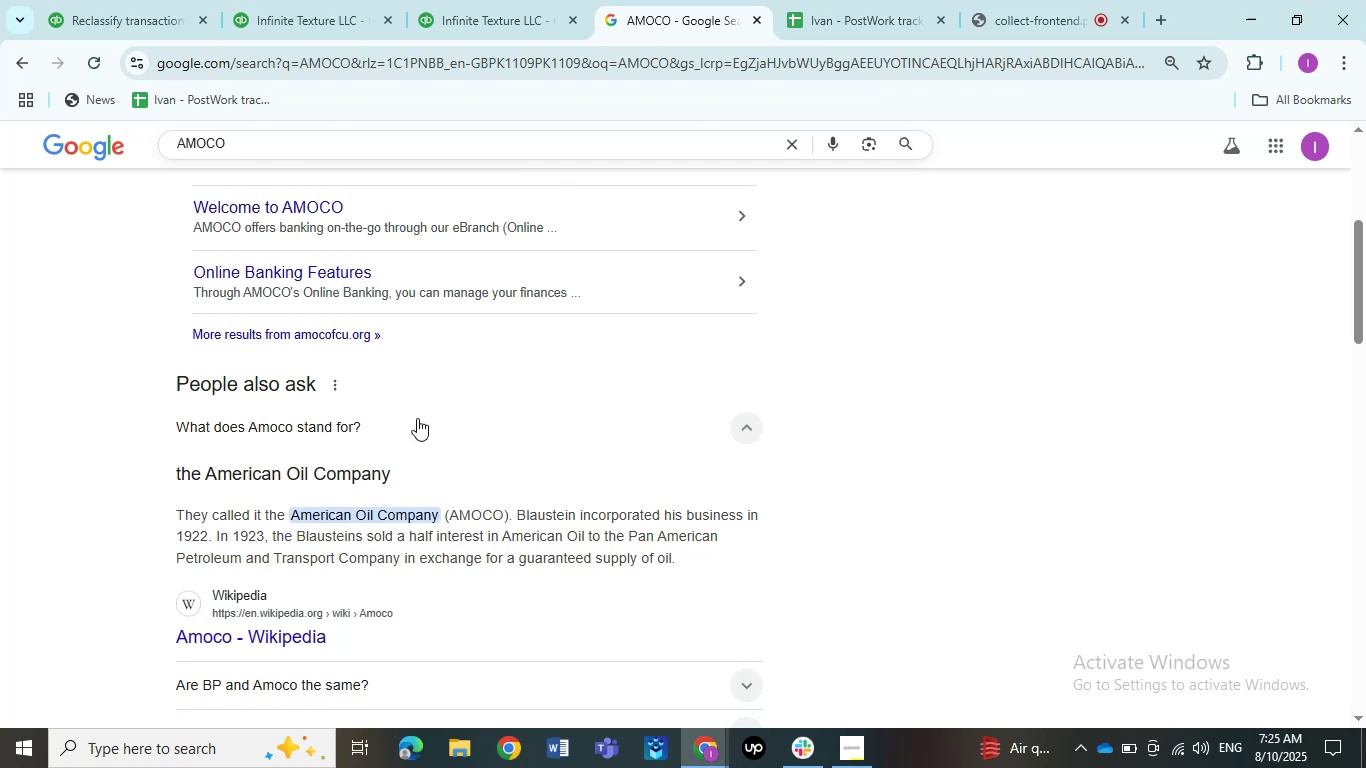 
wait(5.47)
 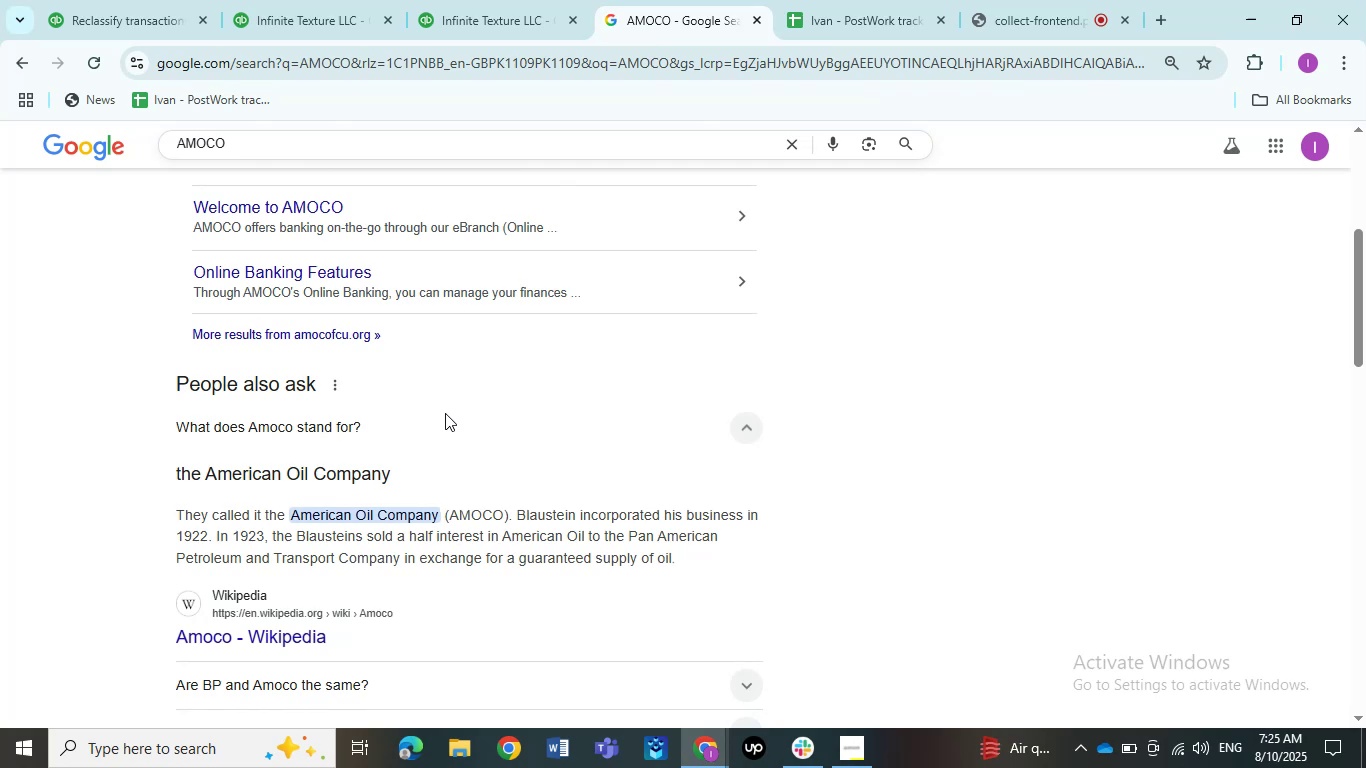 
left_click([357, 0])
 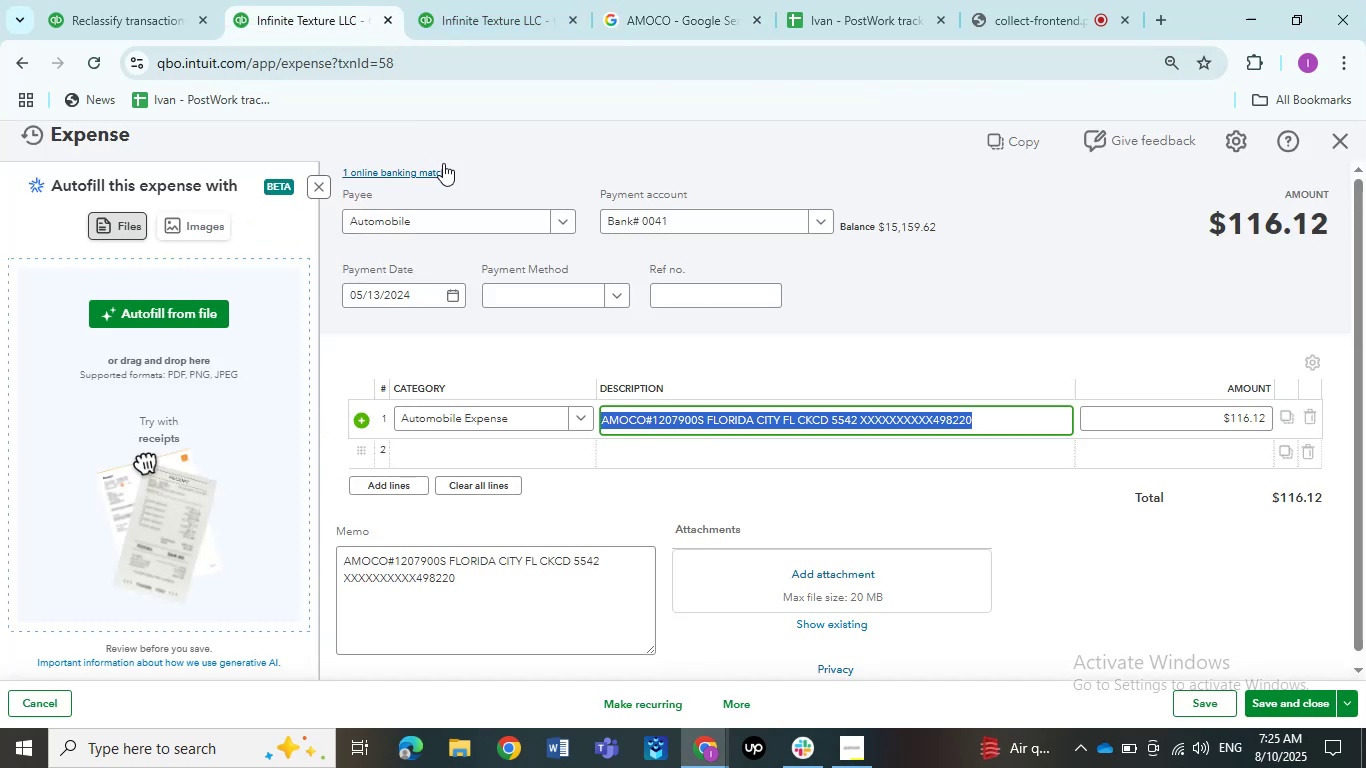 
left_click([680, 0])
 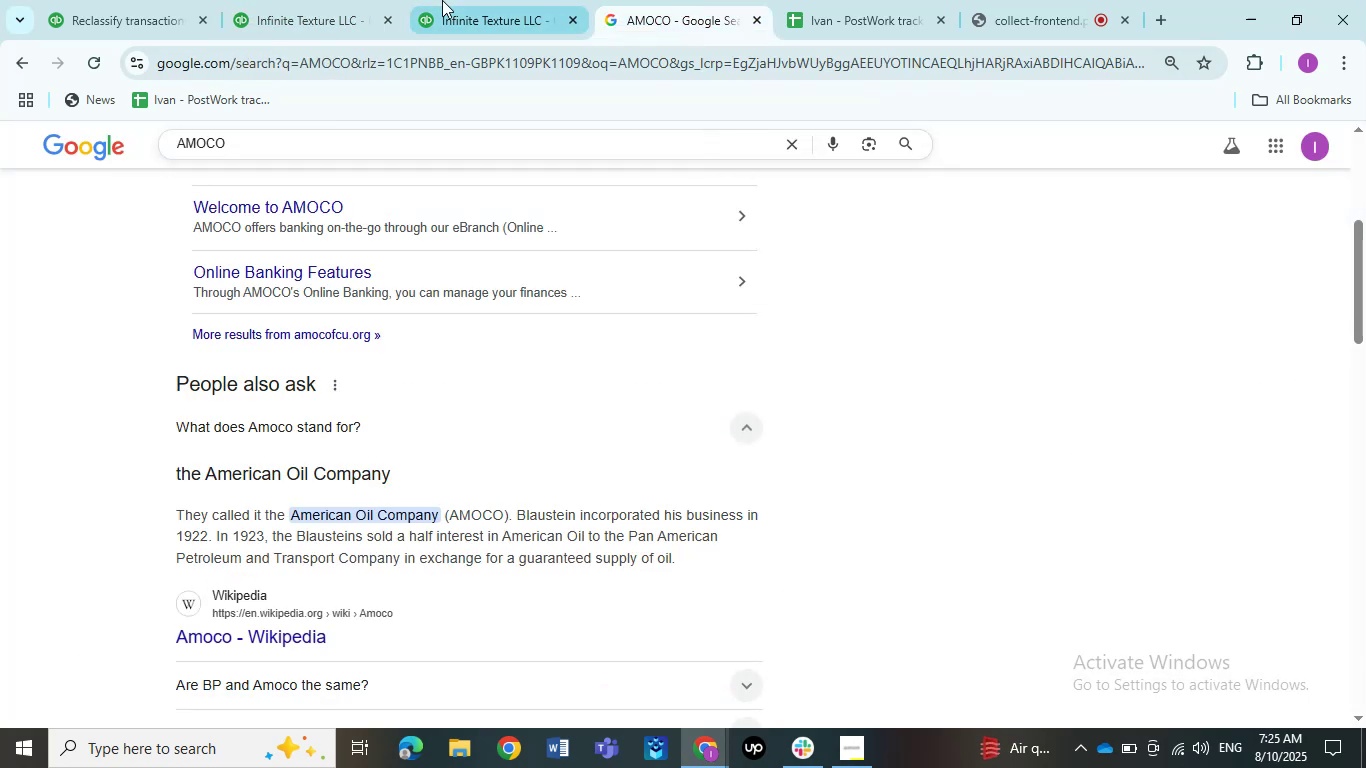 
left_click([342, 0])
 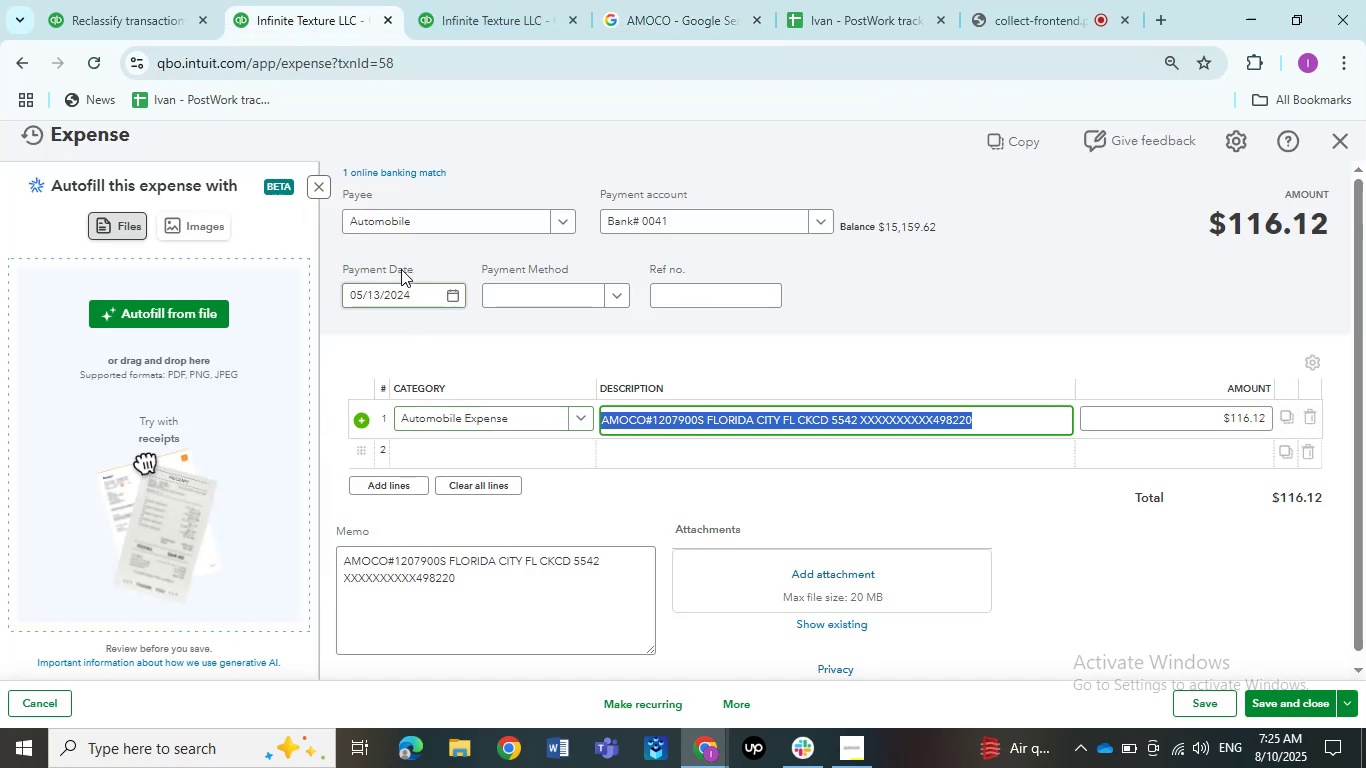 
left_click([402, 224])
 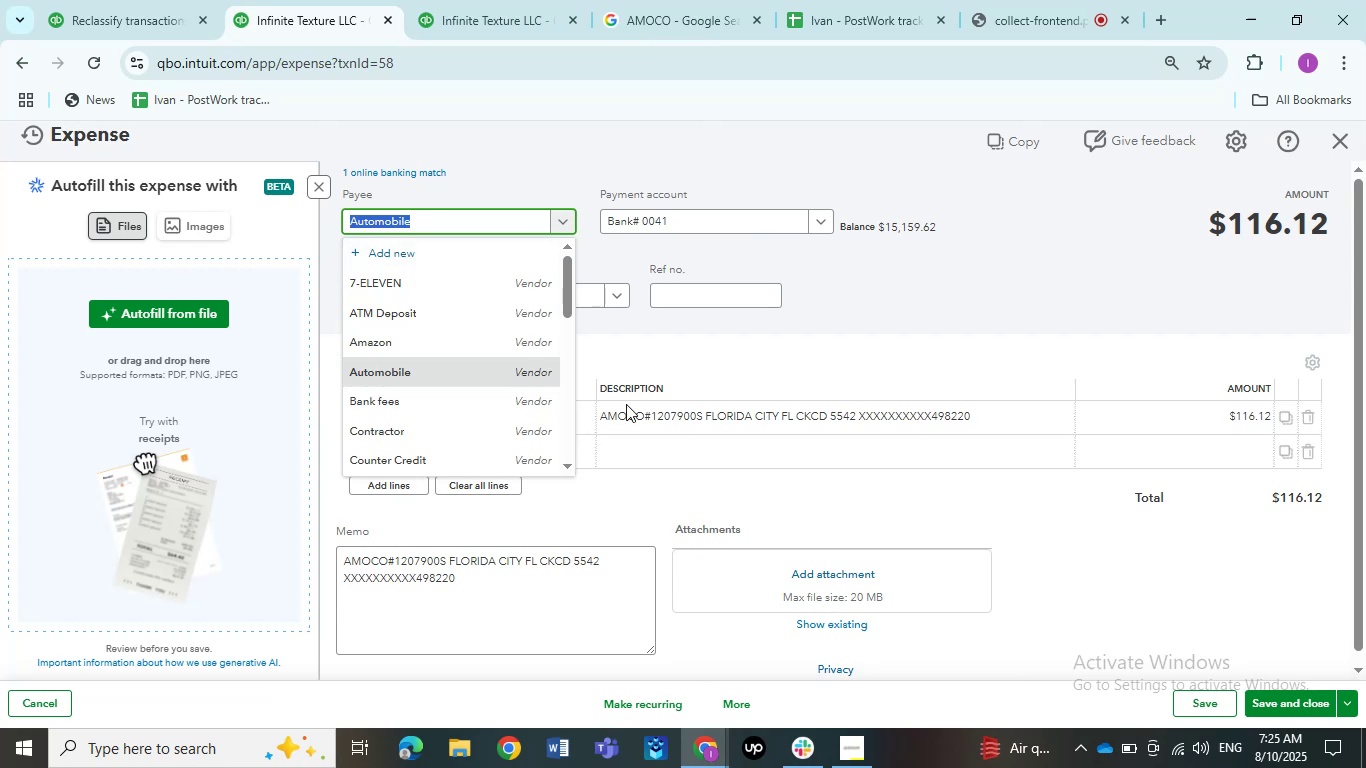 
left_click([657, 423])
 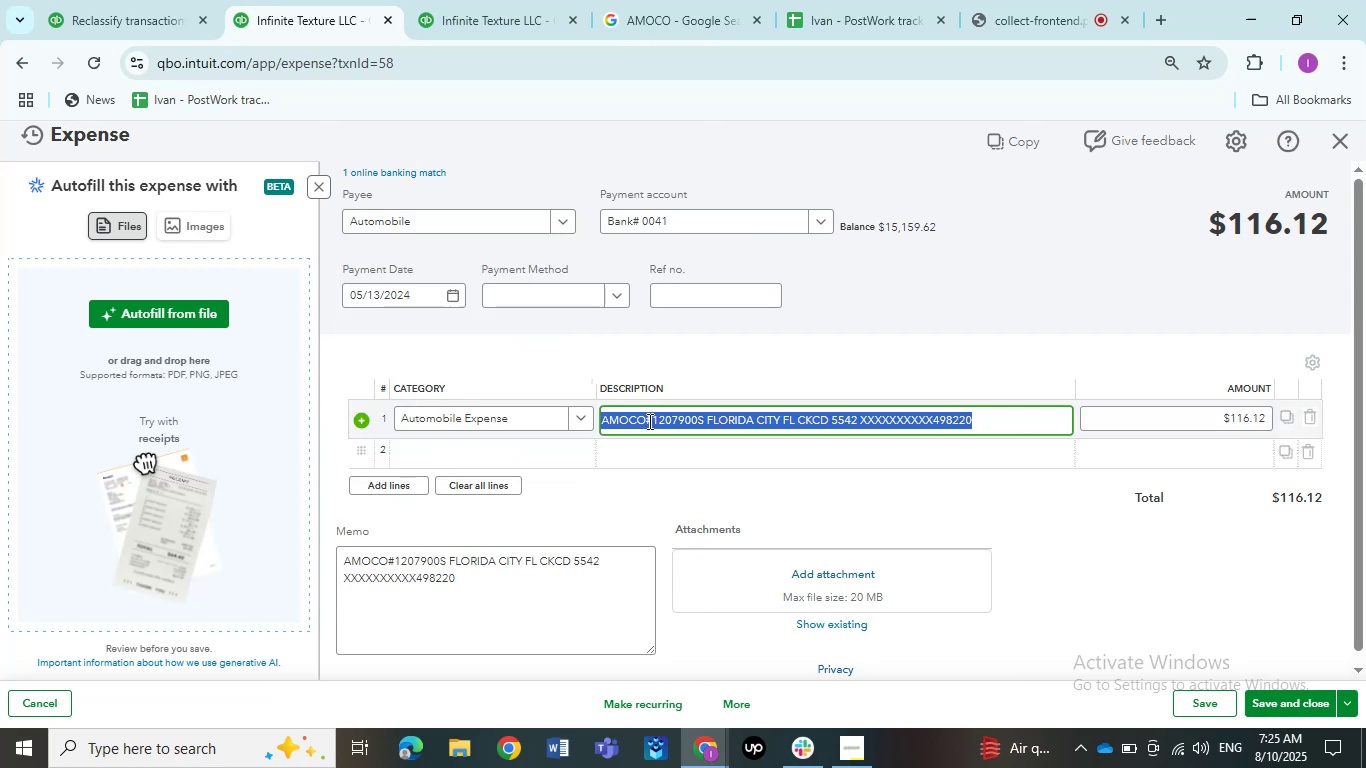 
left_click([639, 421])
 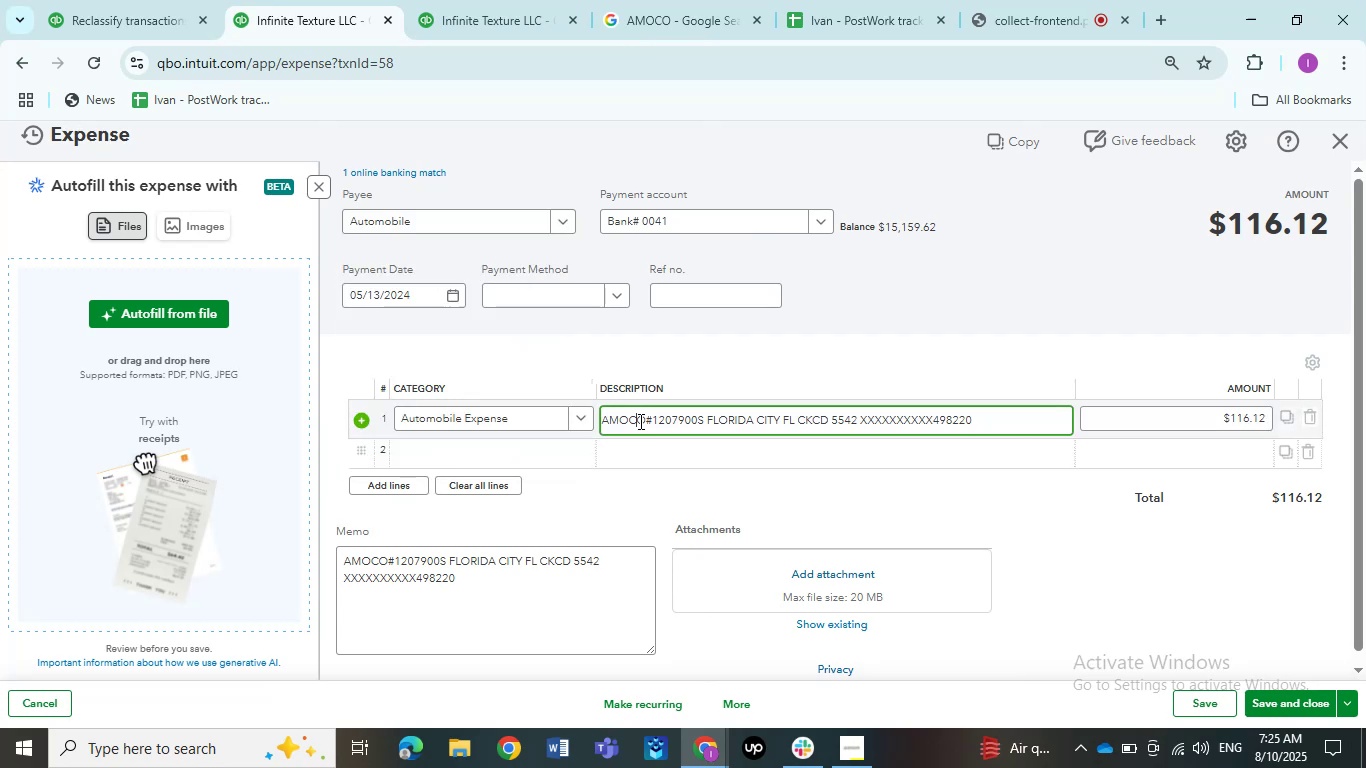 
left_click_drag(start_coordinate=[645, 420], to_coordinate=[598, 420])
 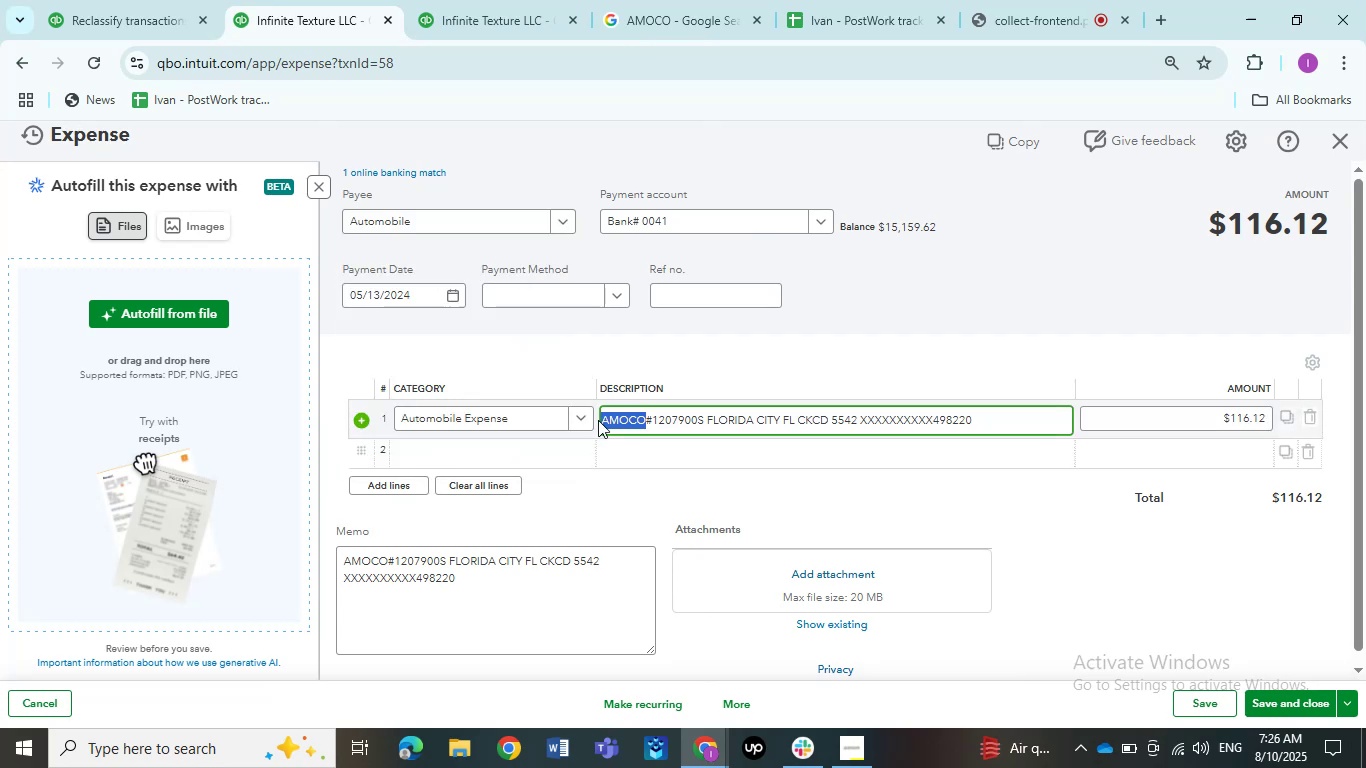 
key(Control+C)
 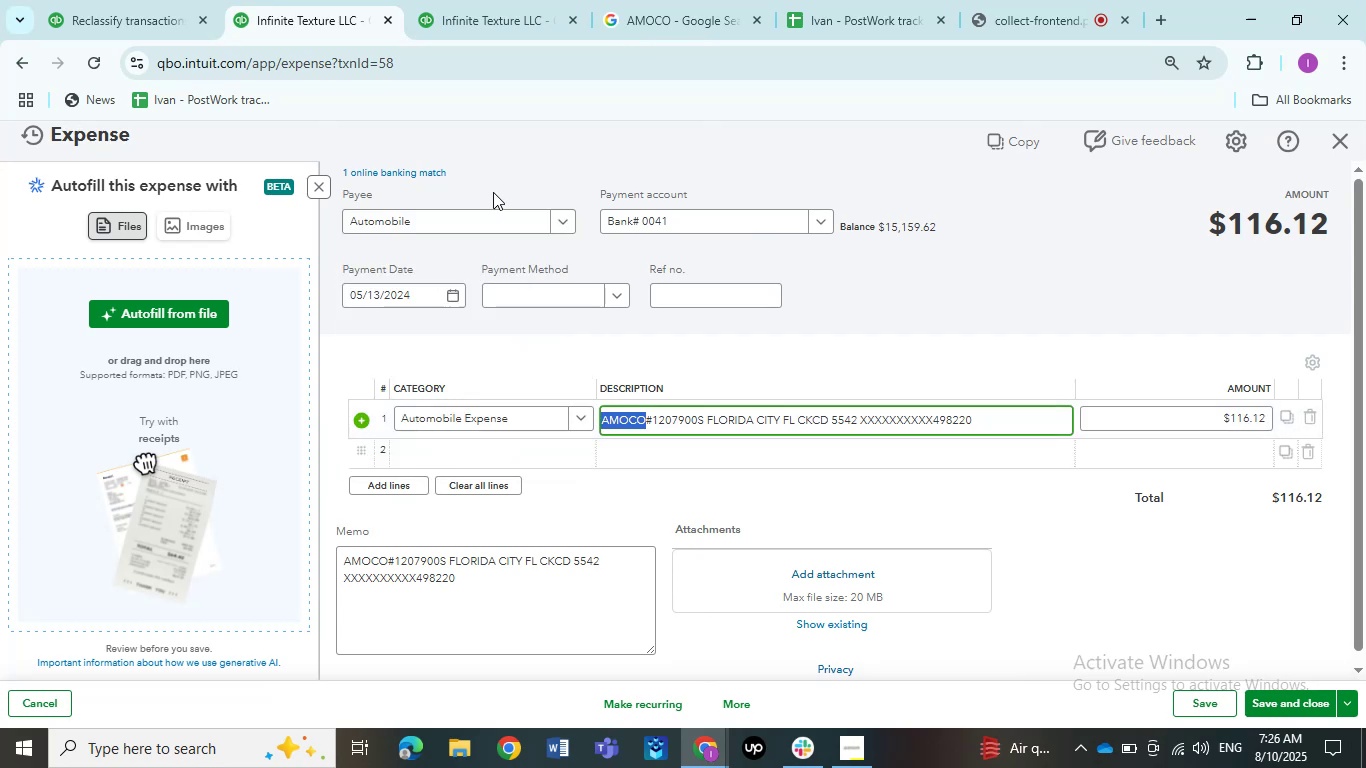 
left_click([462, 221])
 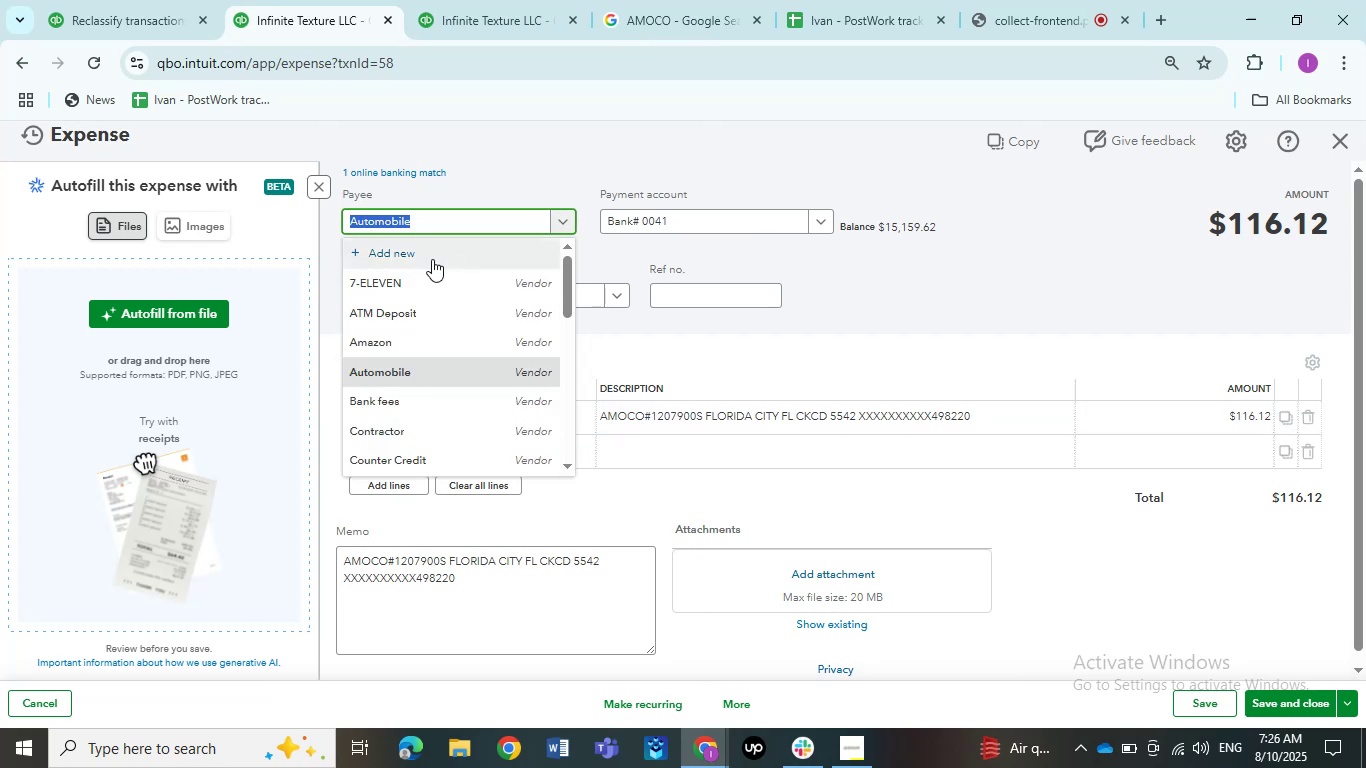 
left_click([432, 259])
 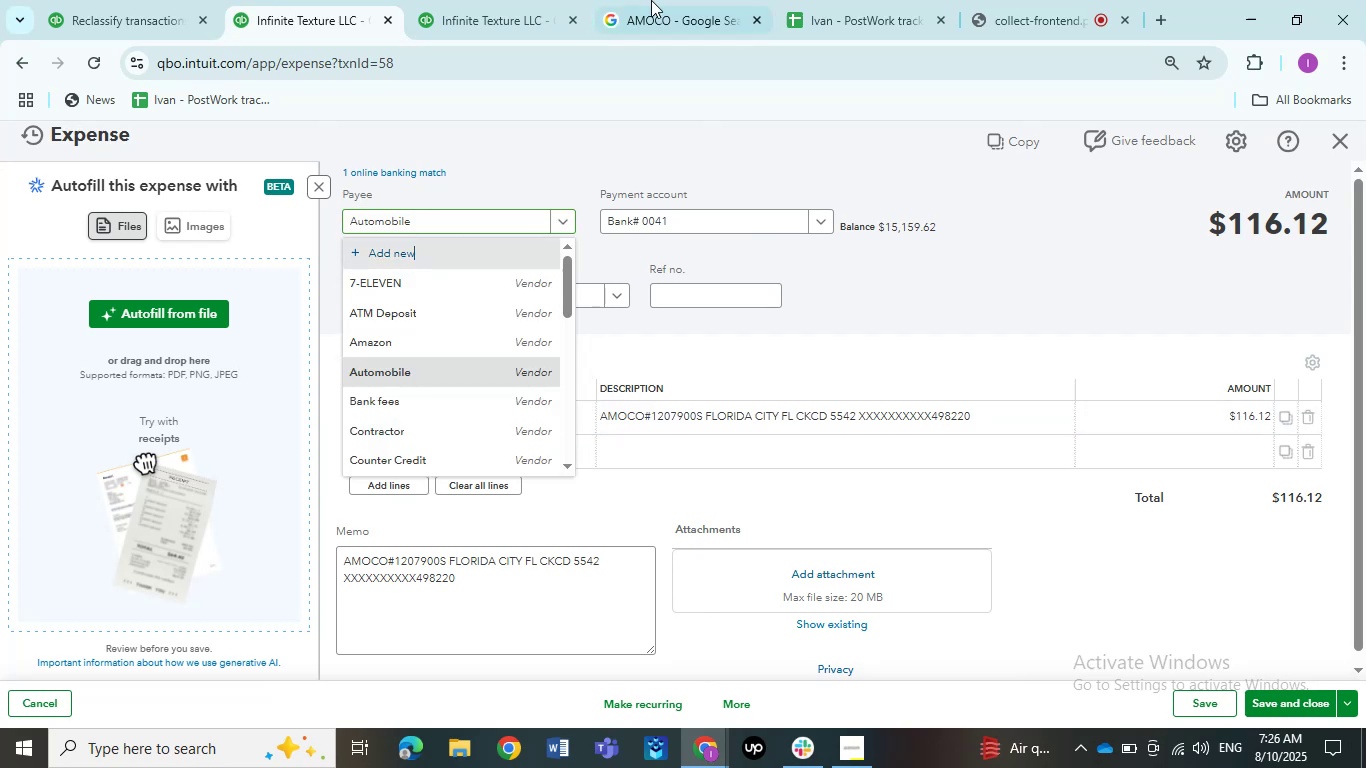 
left_click([651, 0])
 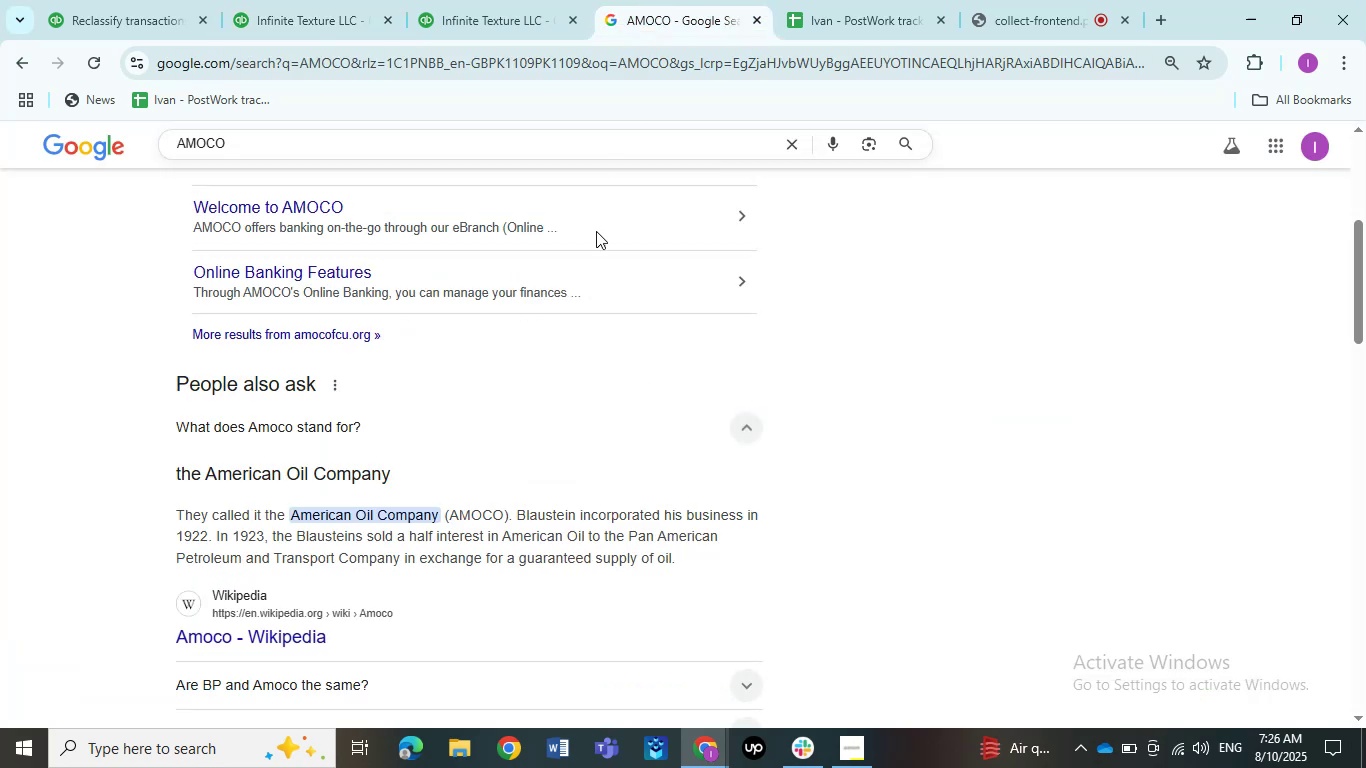 
scroll: coordinate [573, 333], scroll_direction: up, amount: 3.0
 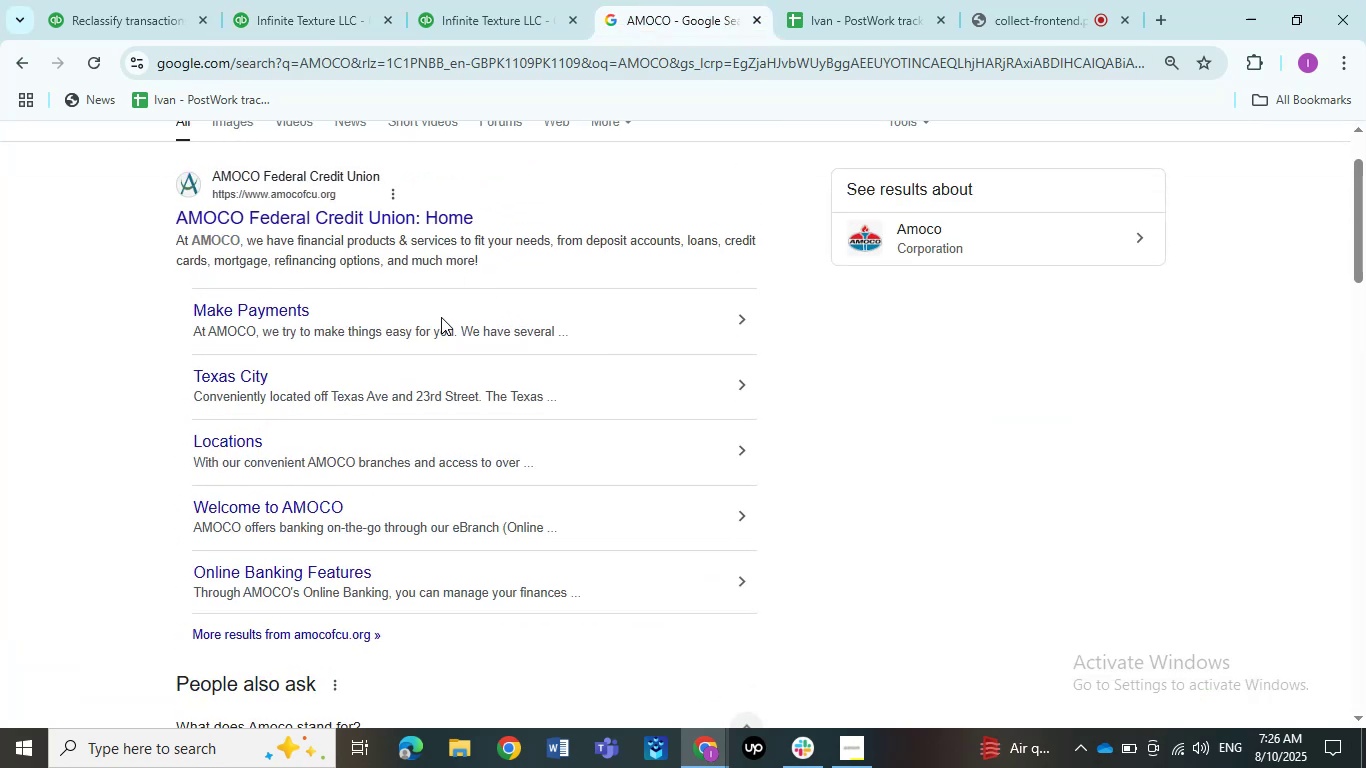 
scroll: coordinate [397, 441], scroll_direction: down, amount: 2.0
 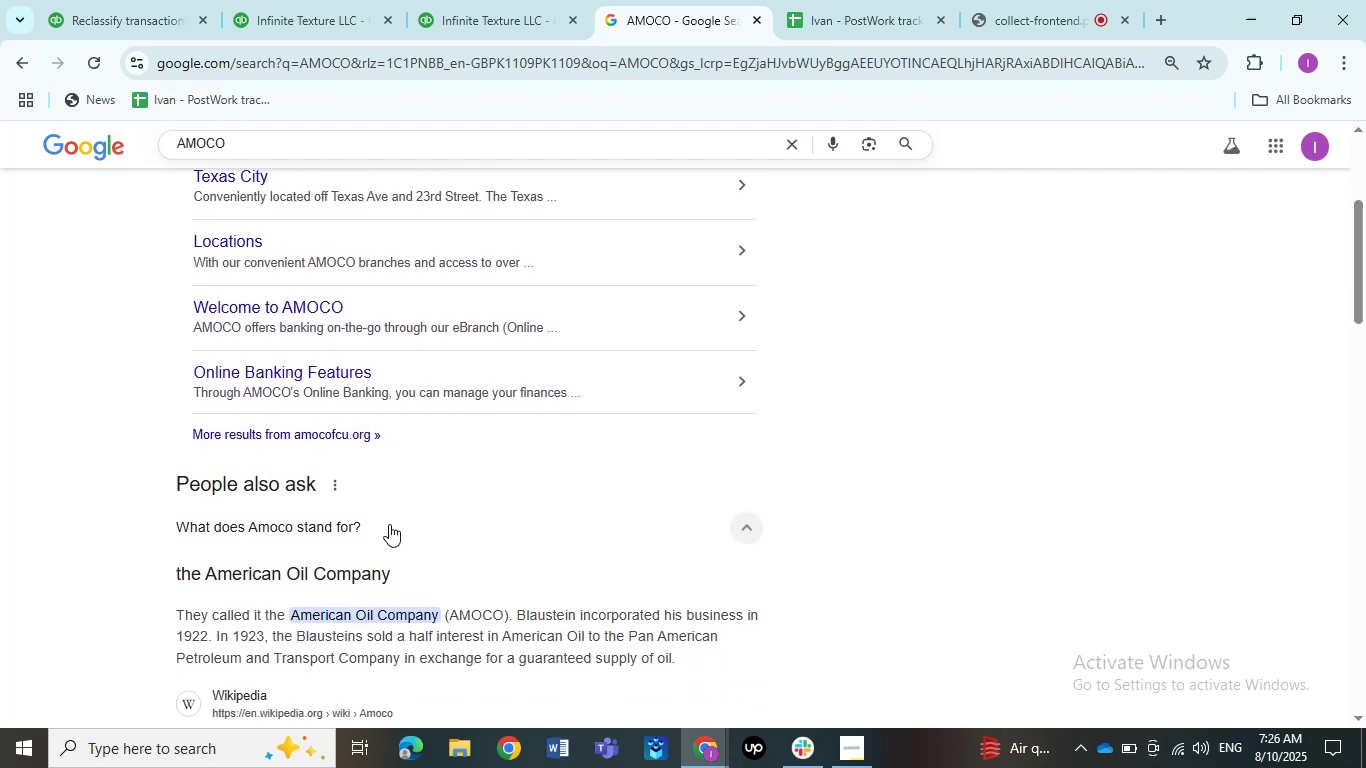 
left_click([388, 524])
 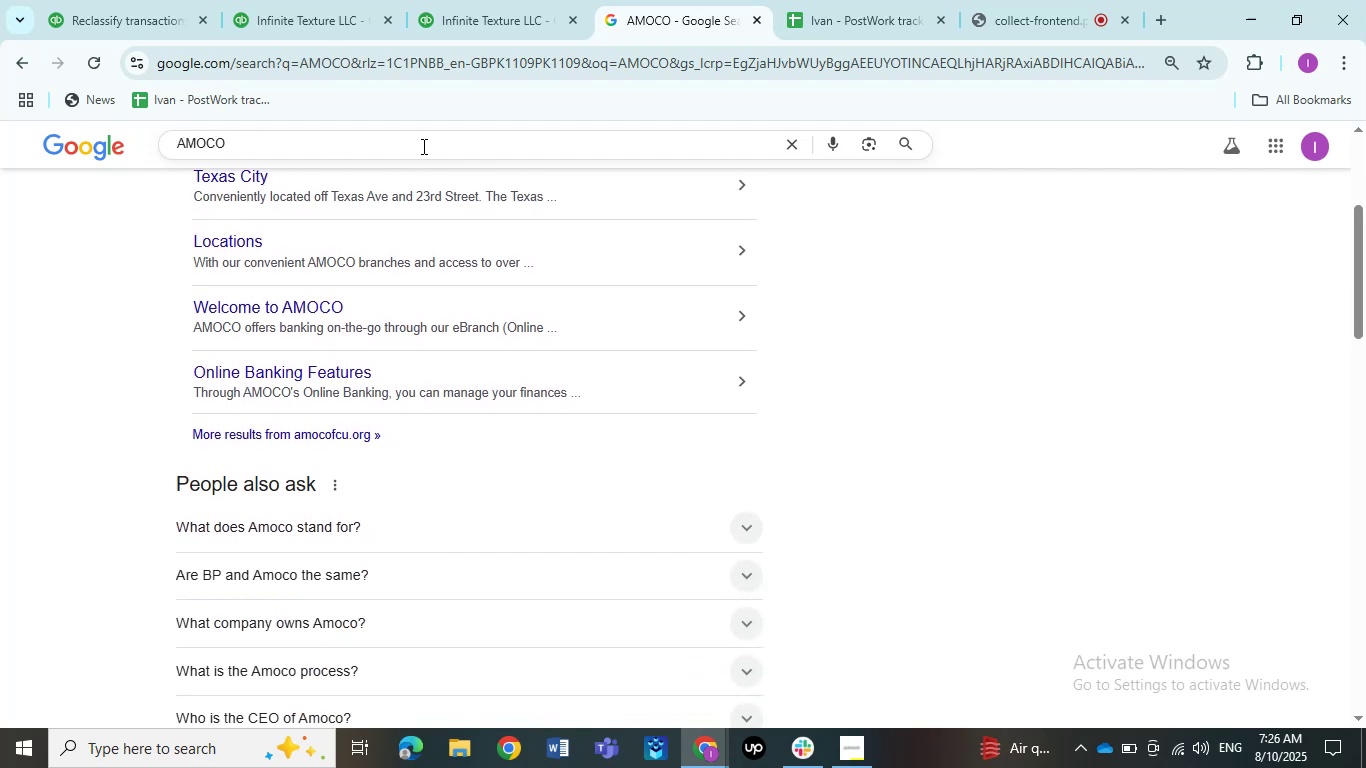 
left_click([471, 0])
 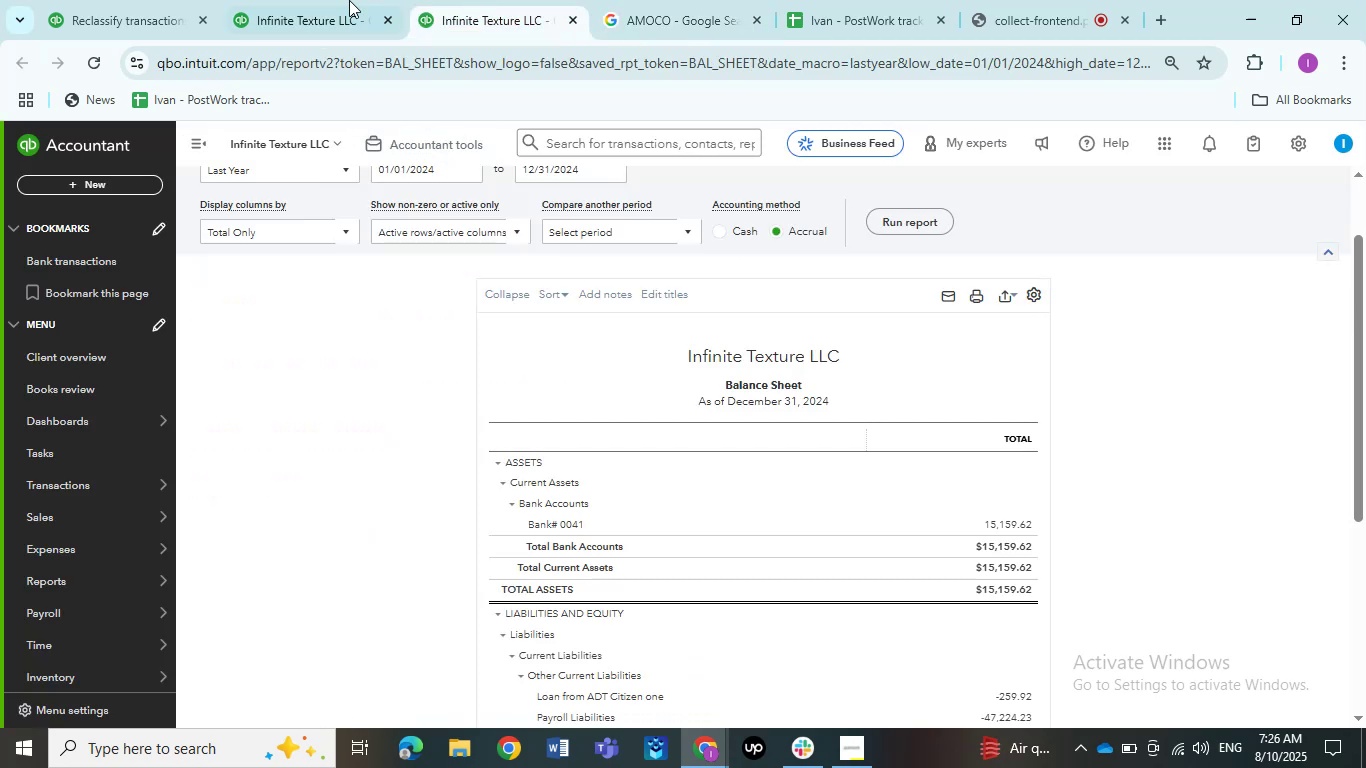 
left_click([328, 0])
 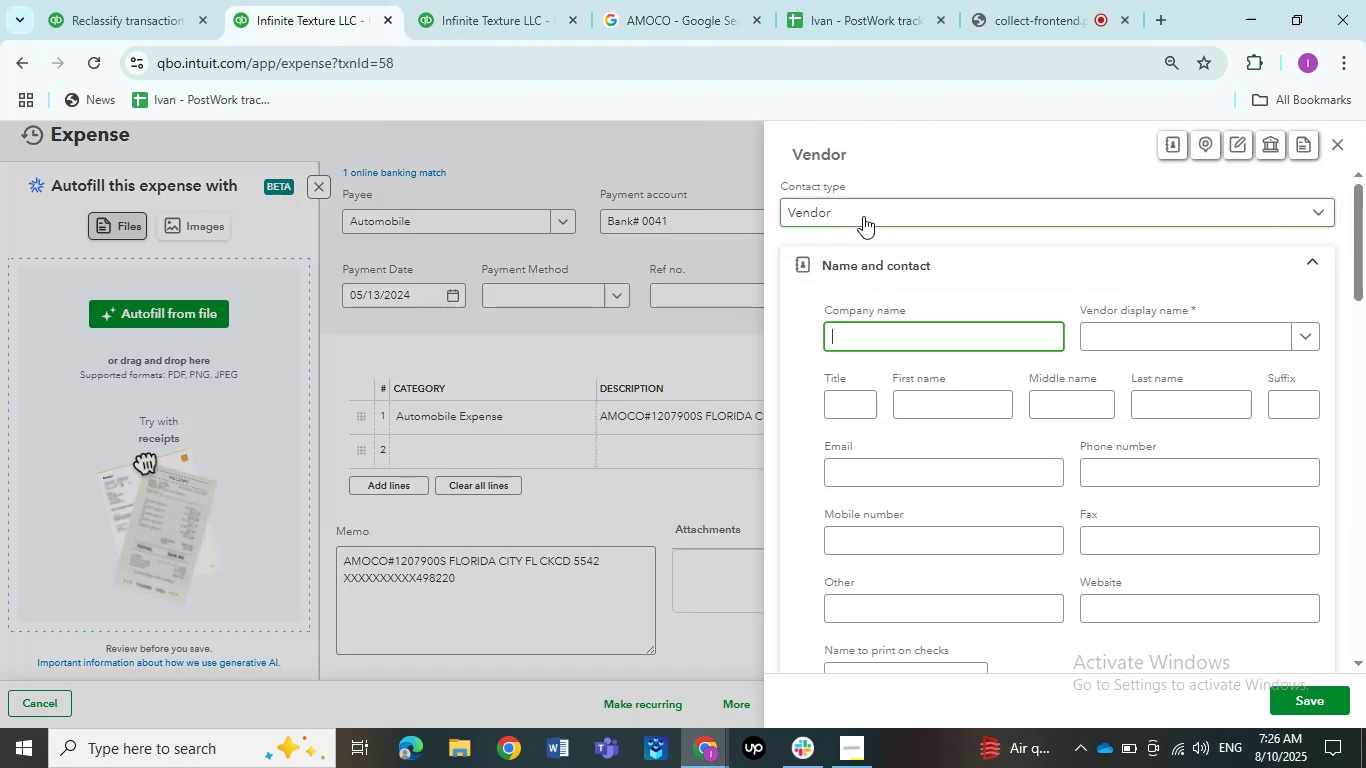 
left_click([1132, 344])
 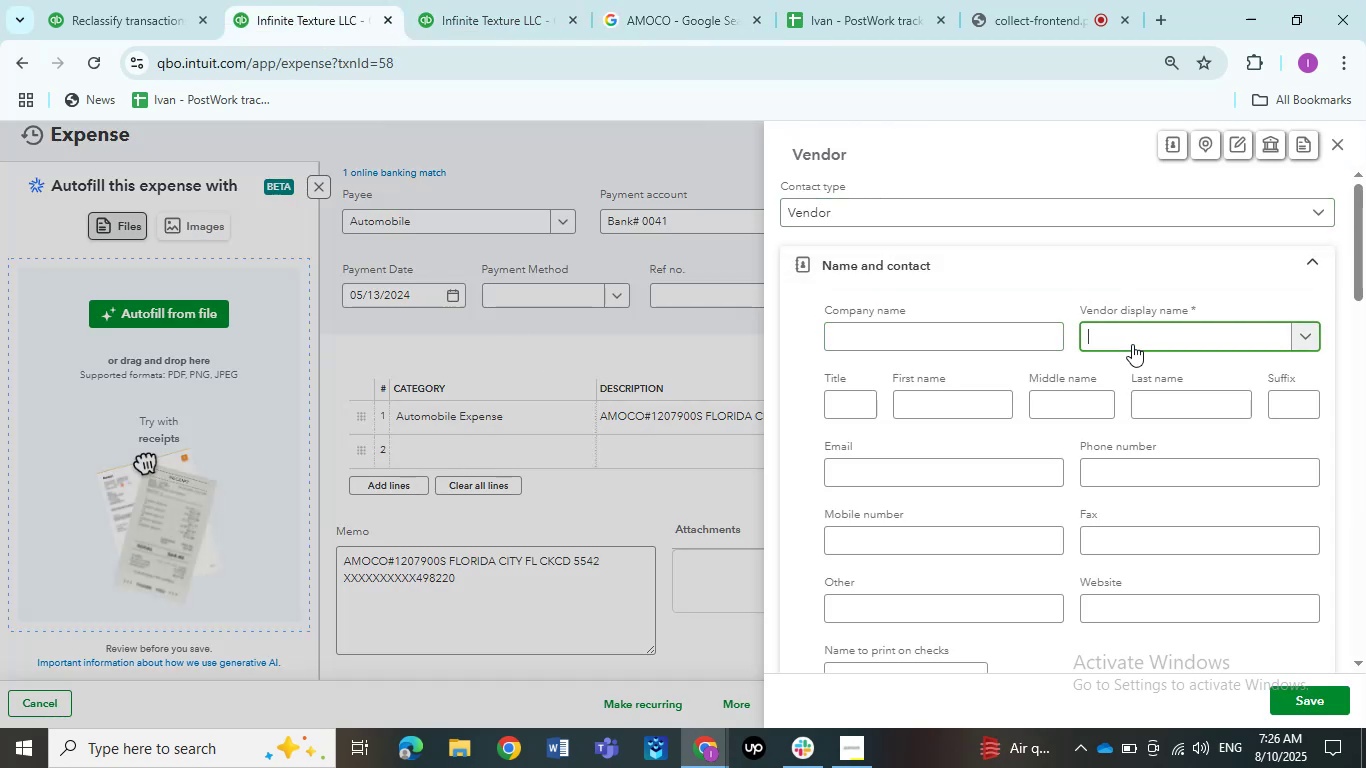 
key(Control+V)
 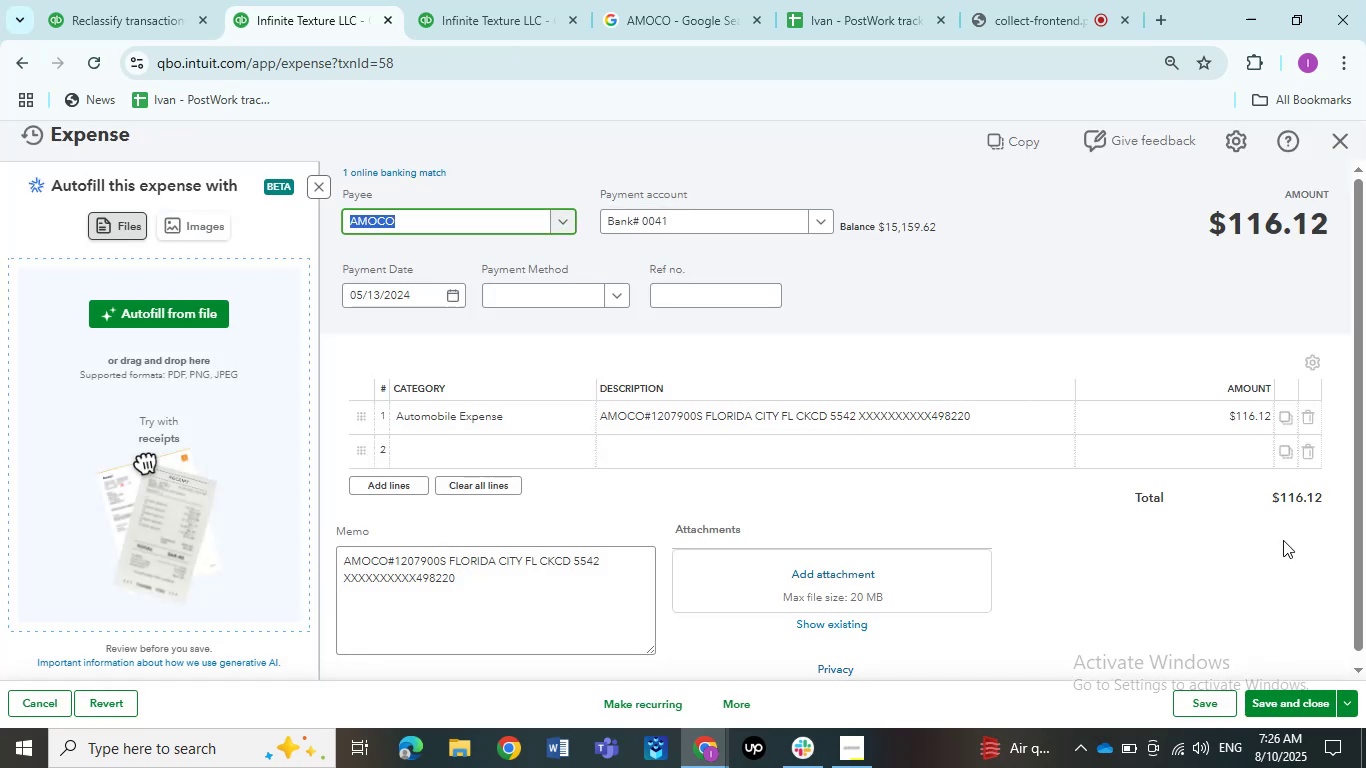 
wait(6.96)
 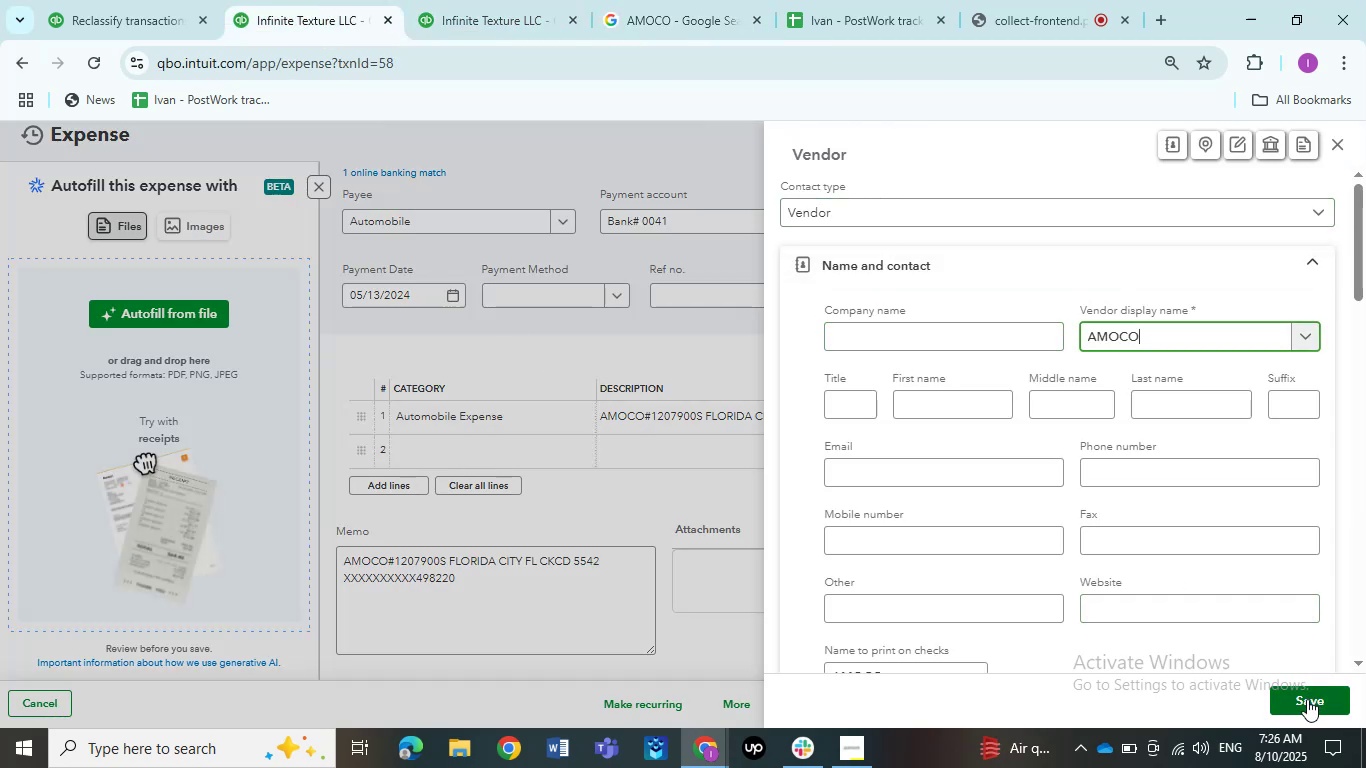 
left_click([1265, 693])
 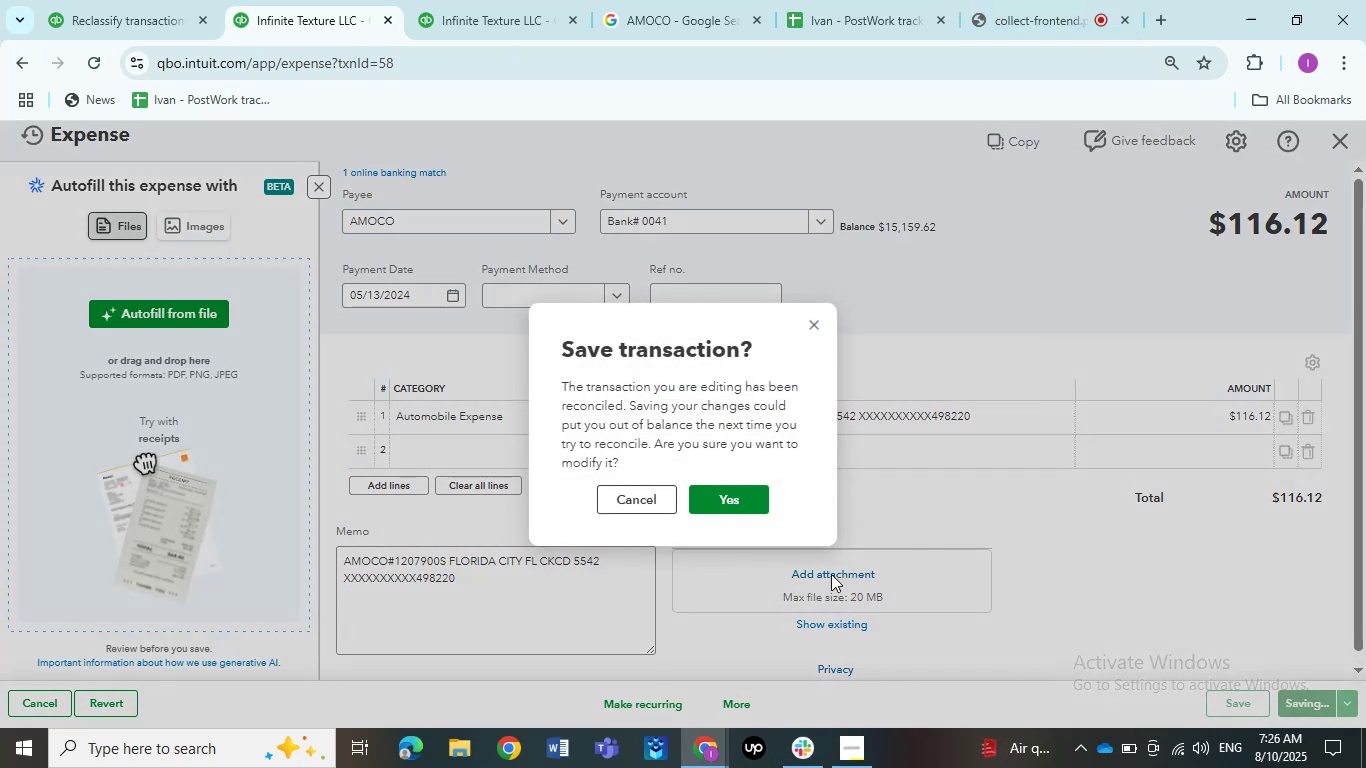 
left_click([764, 490])
 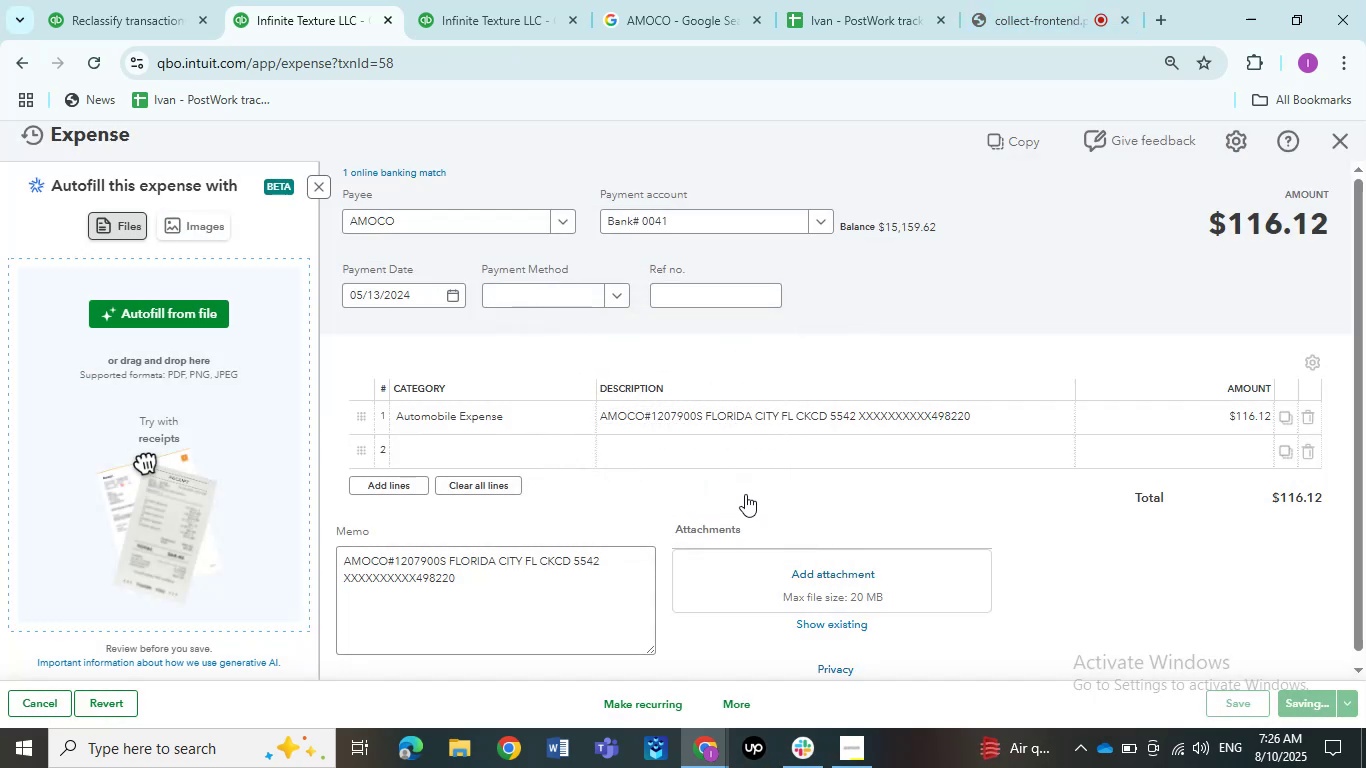 
mouse_move([730, 551])
 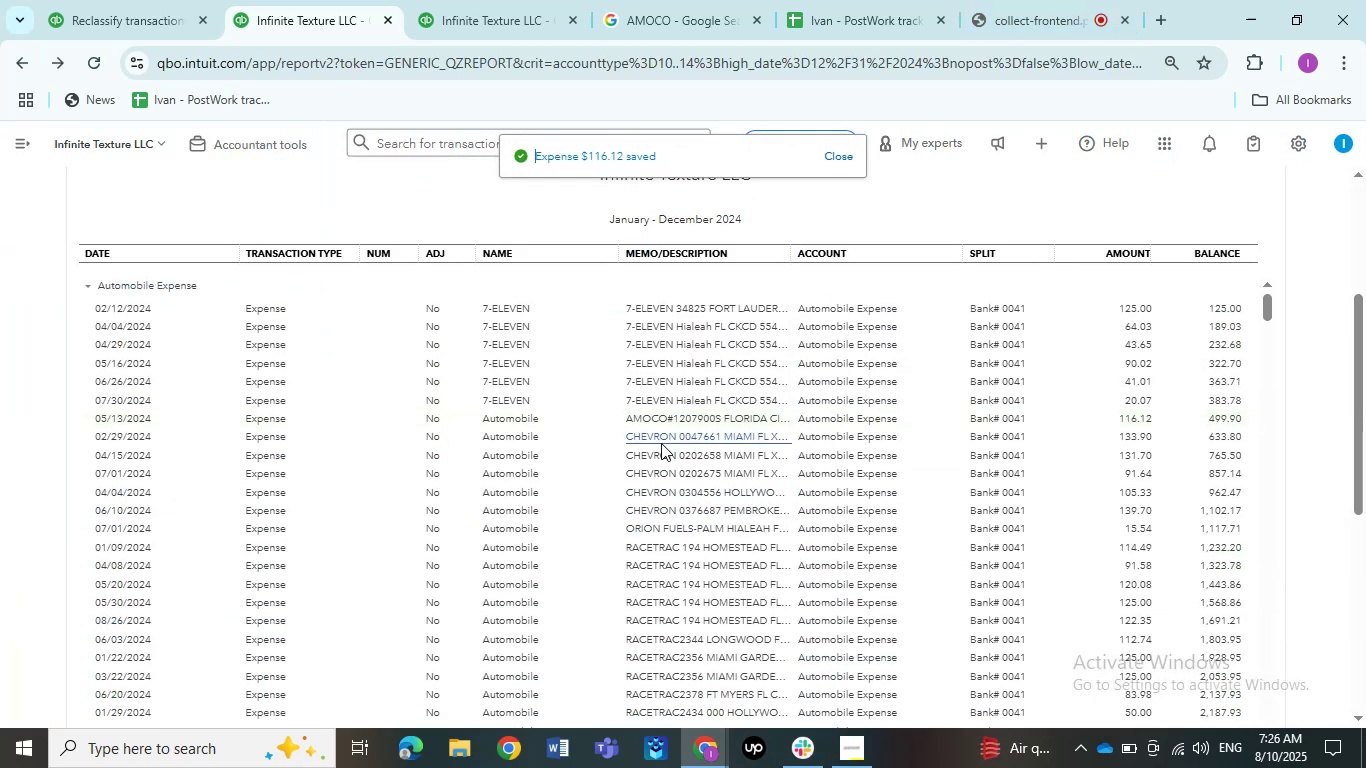 
left_click([661, 438])
 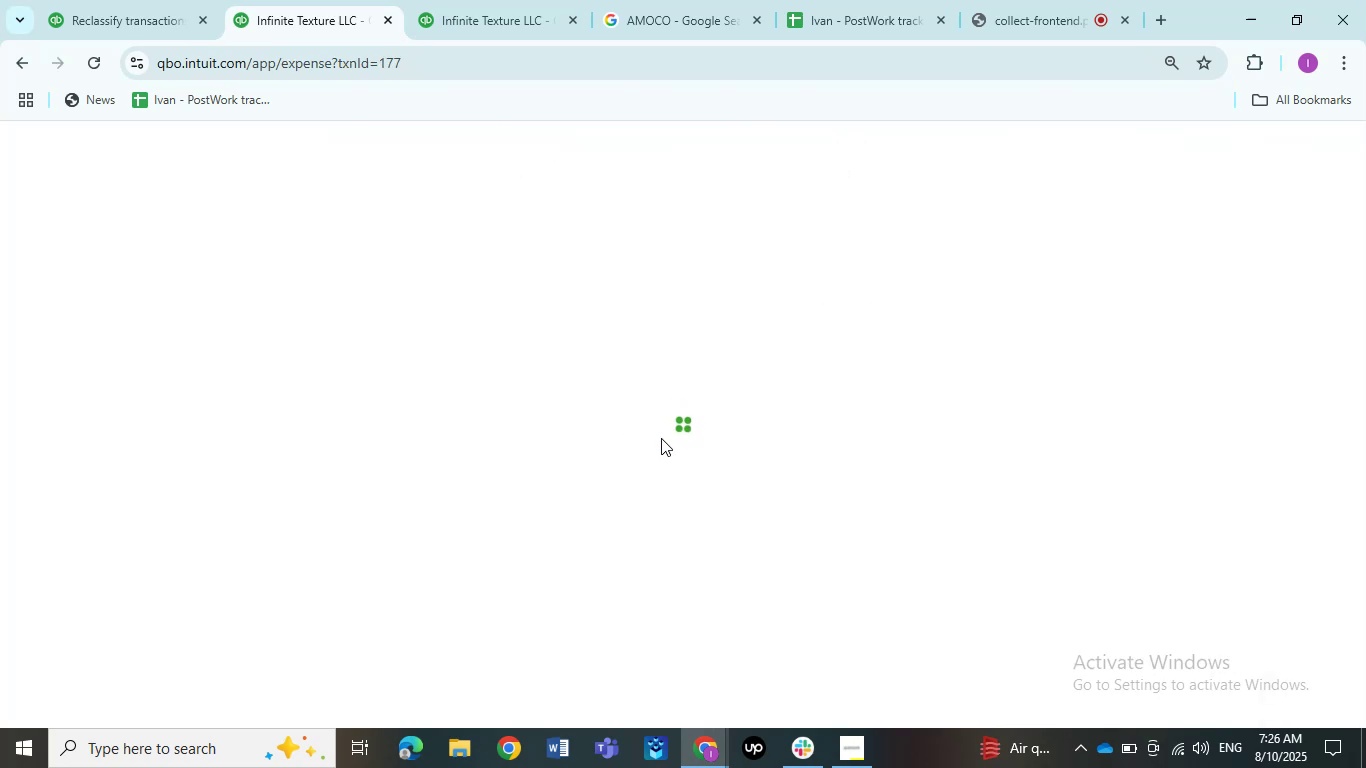 
left_click([636, 419])
 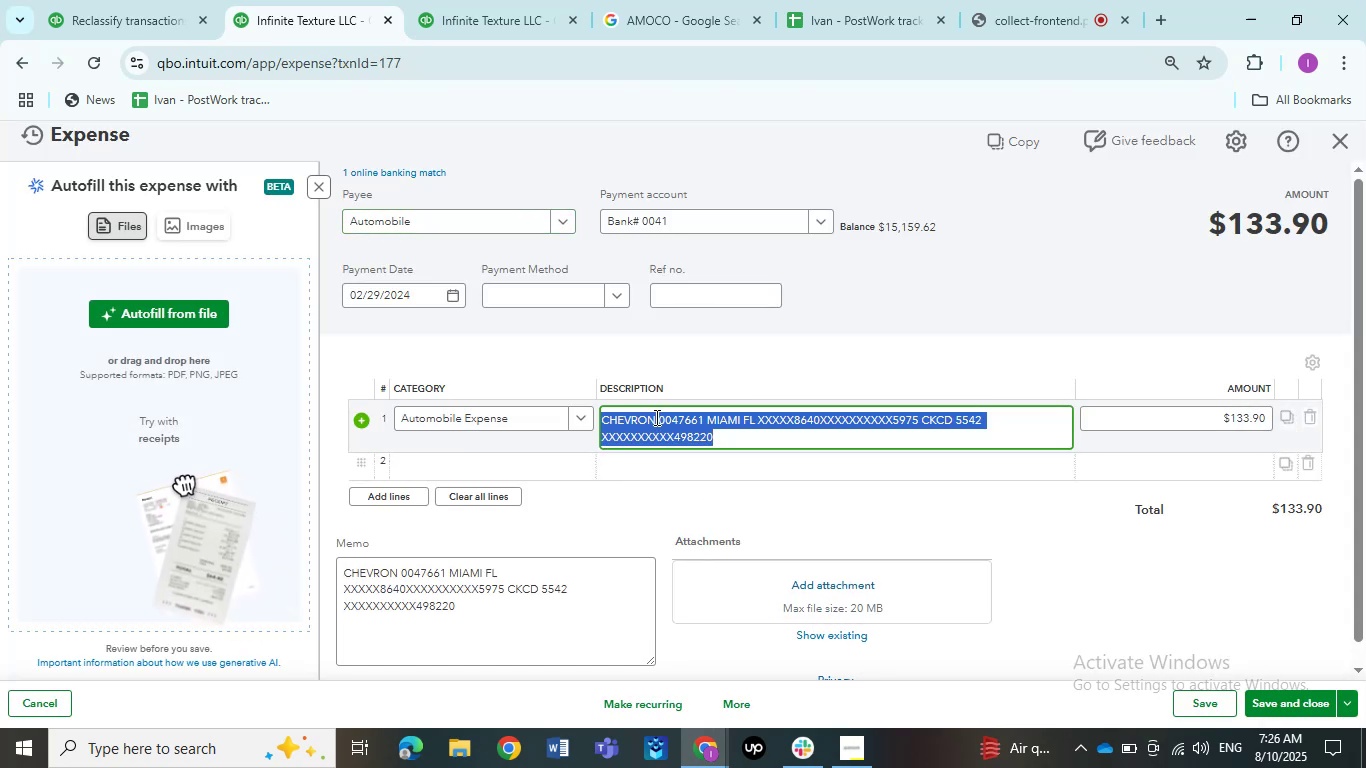 
left_click([655, 426])
 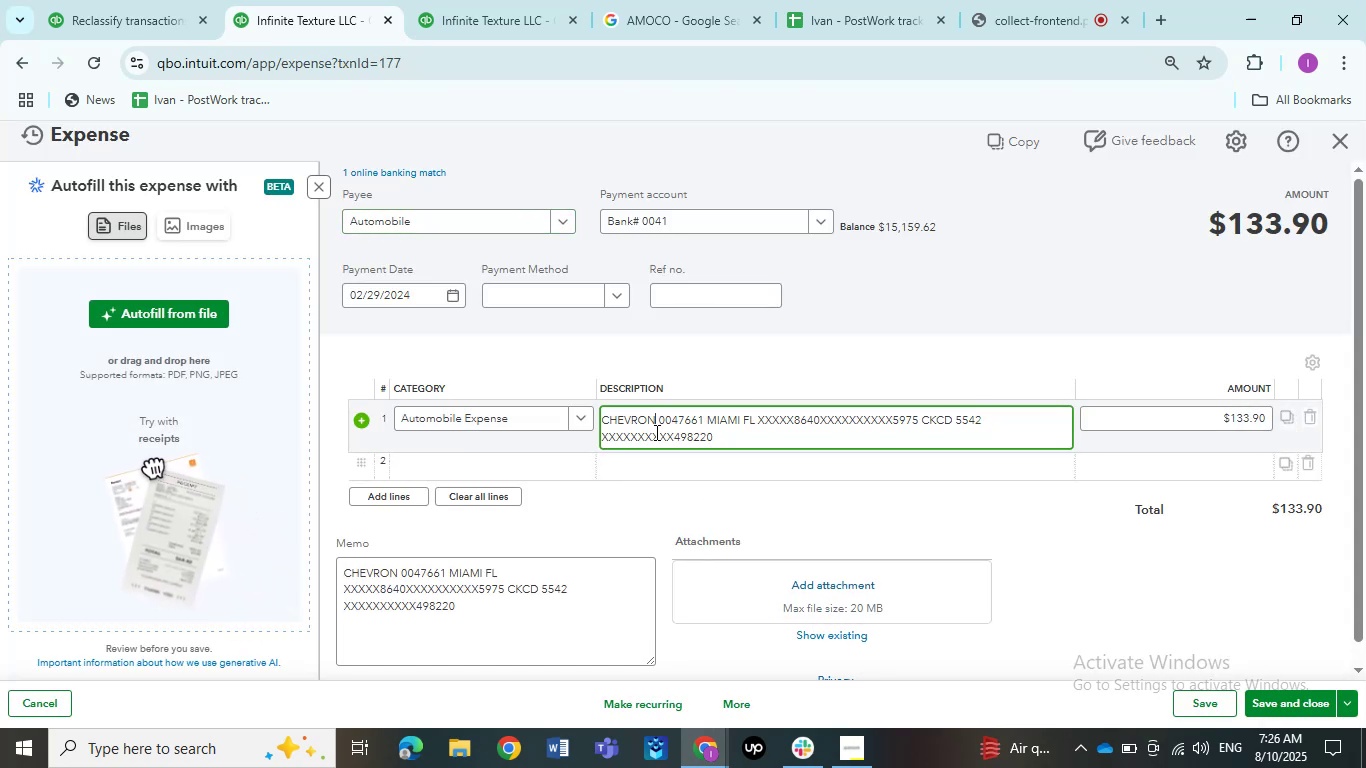 
left_click_drag(start_coordinate=[653, 422], to_coordinate=[606, 416])
 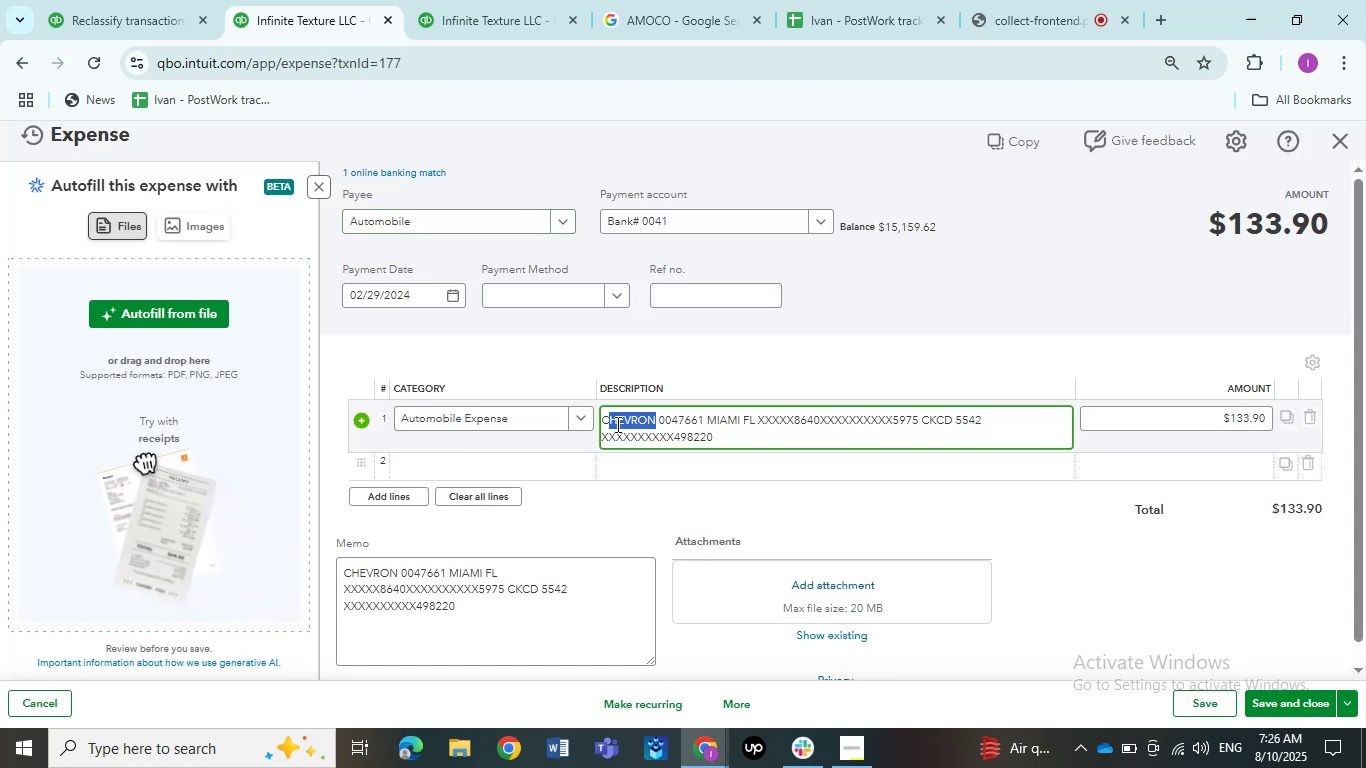 
key(Shift+ArrowLeft)
 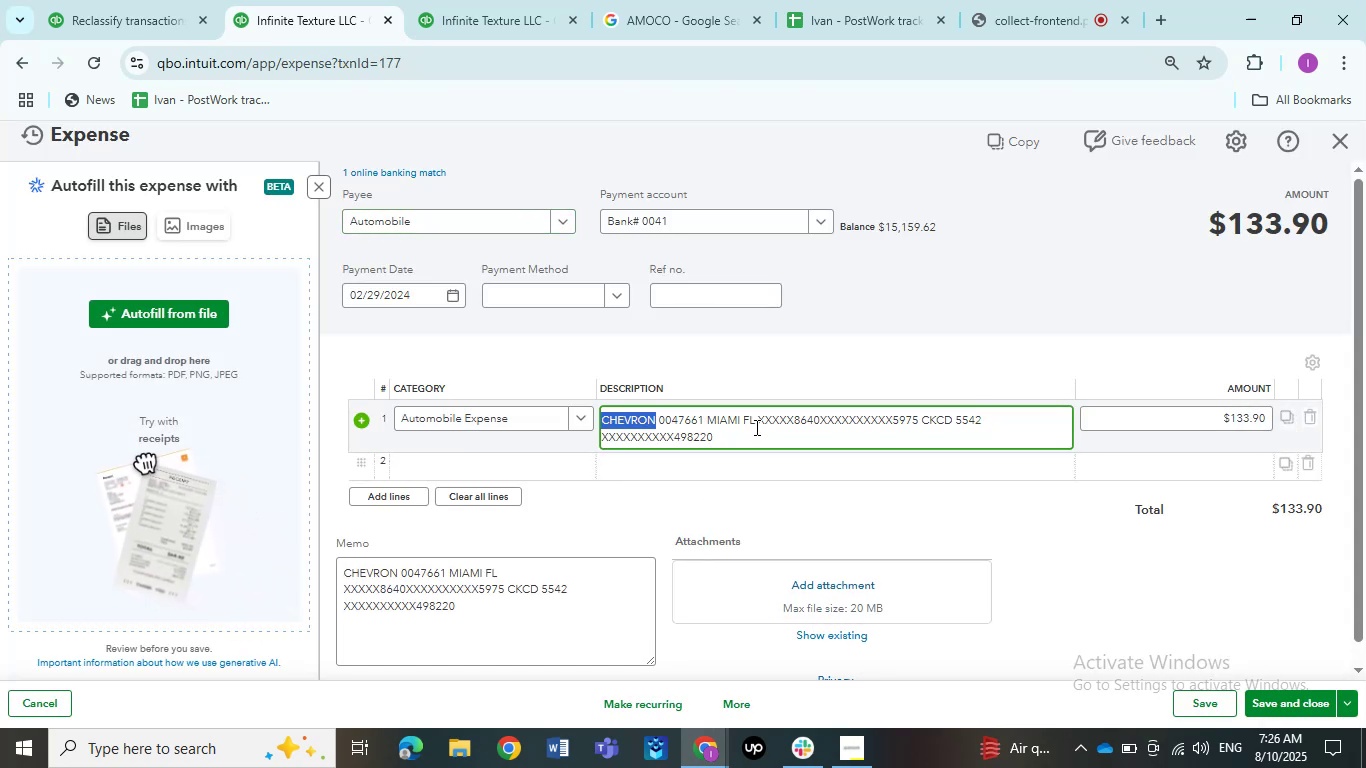 
key(Control+C)
 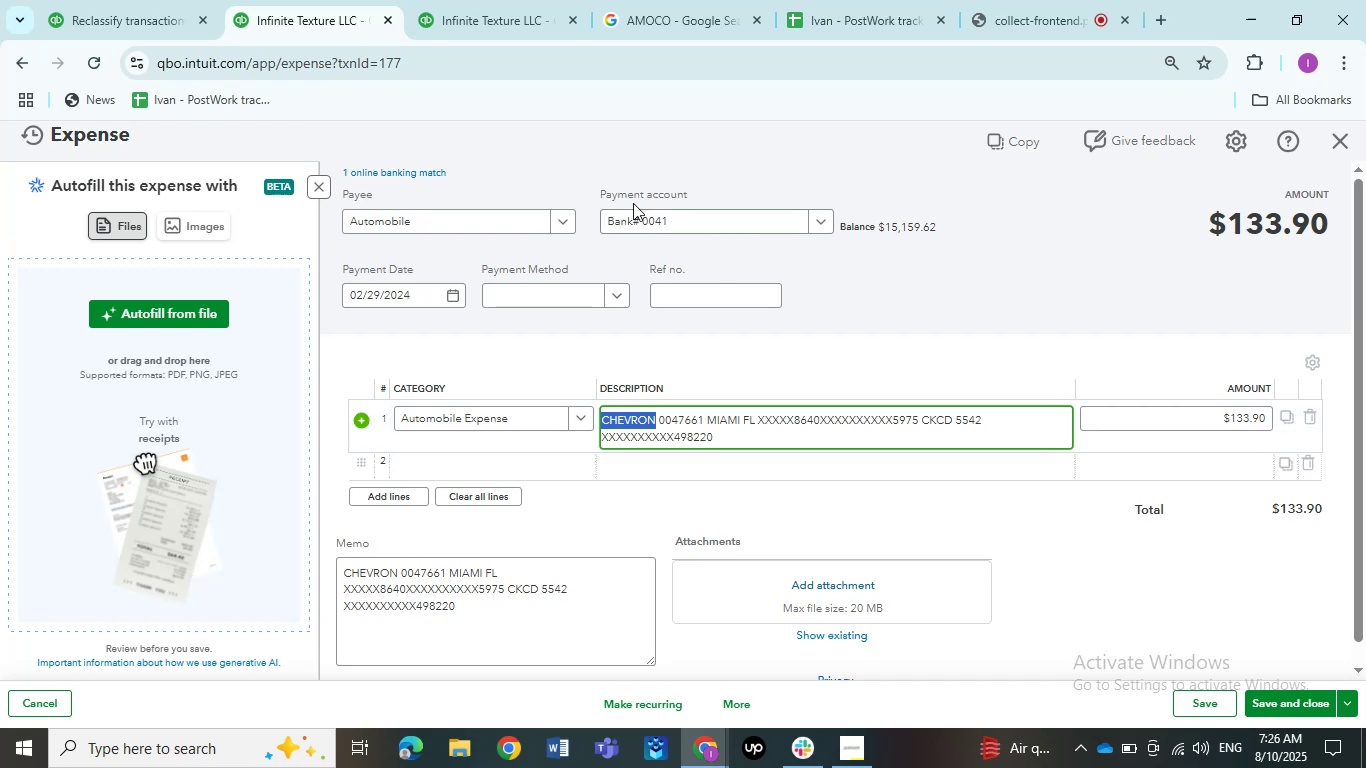 
left_click([483, 226])
 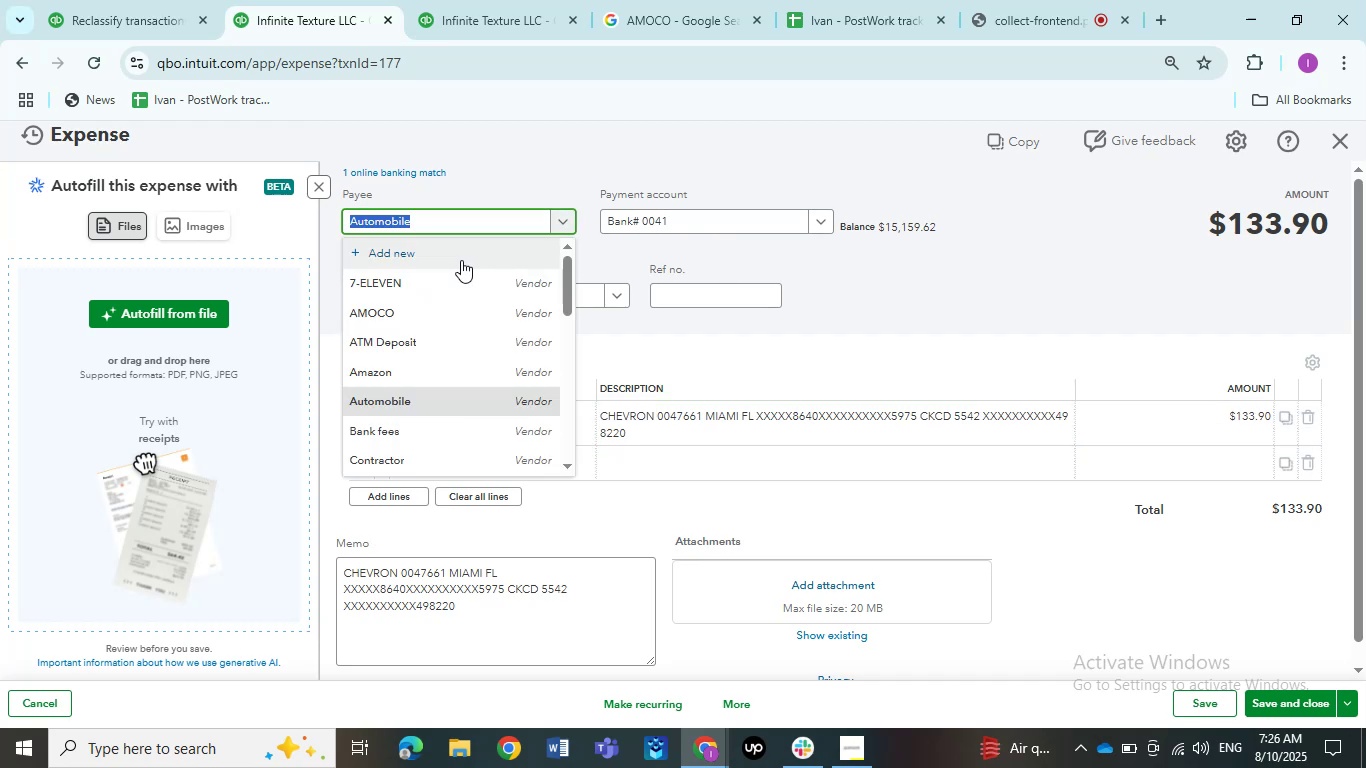 
left_click([458, 260])
 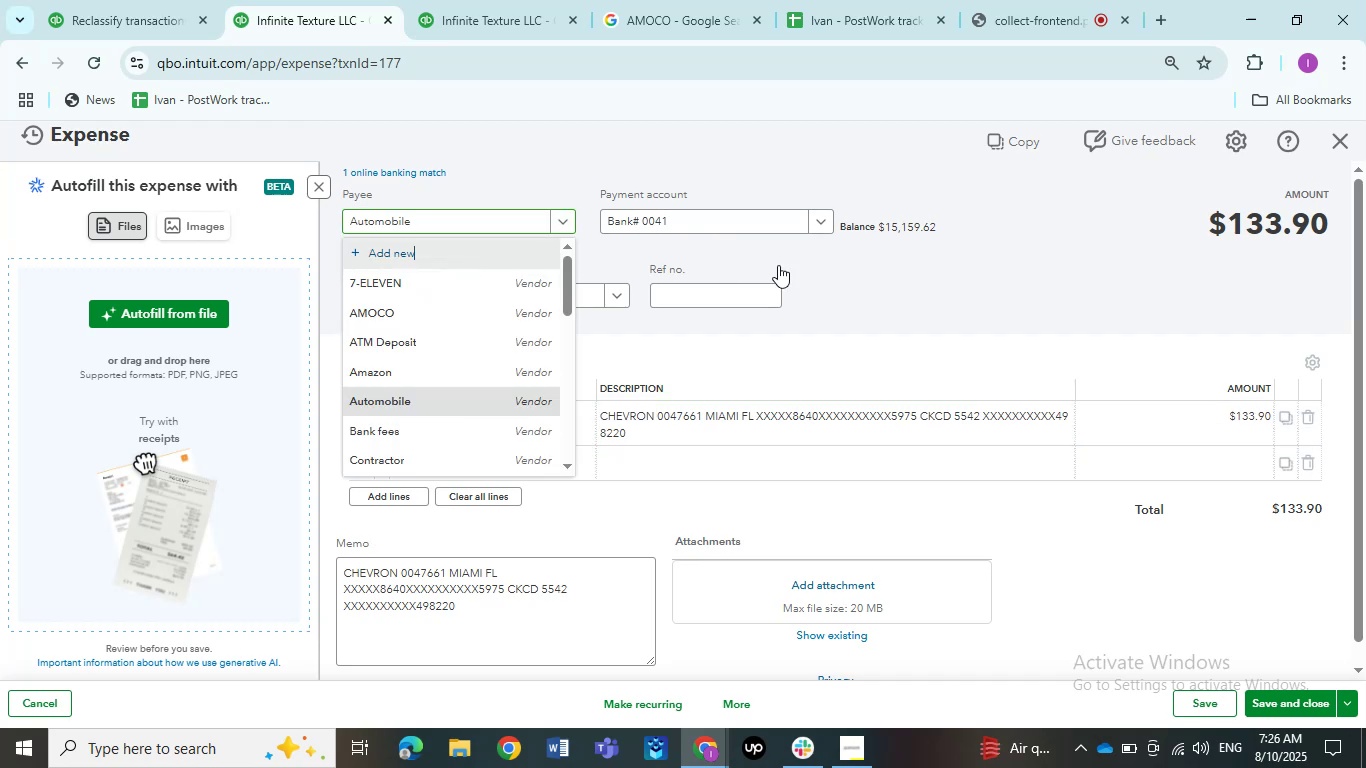 
mouse_move([1242, 314])
 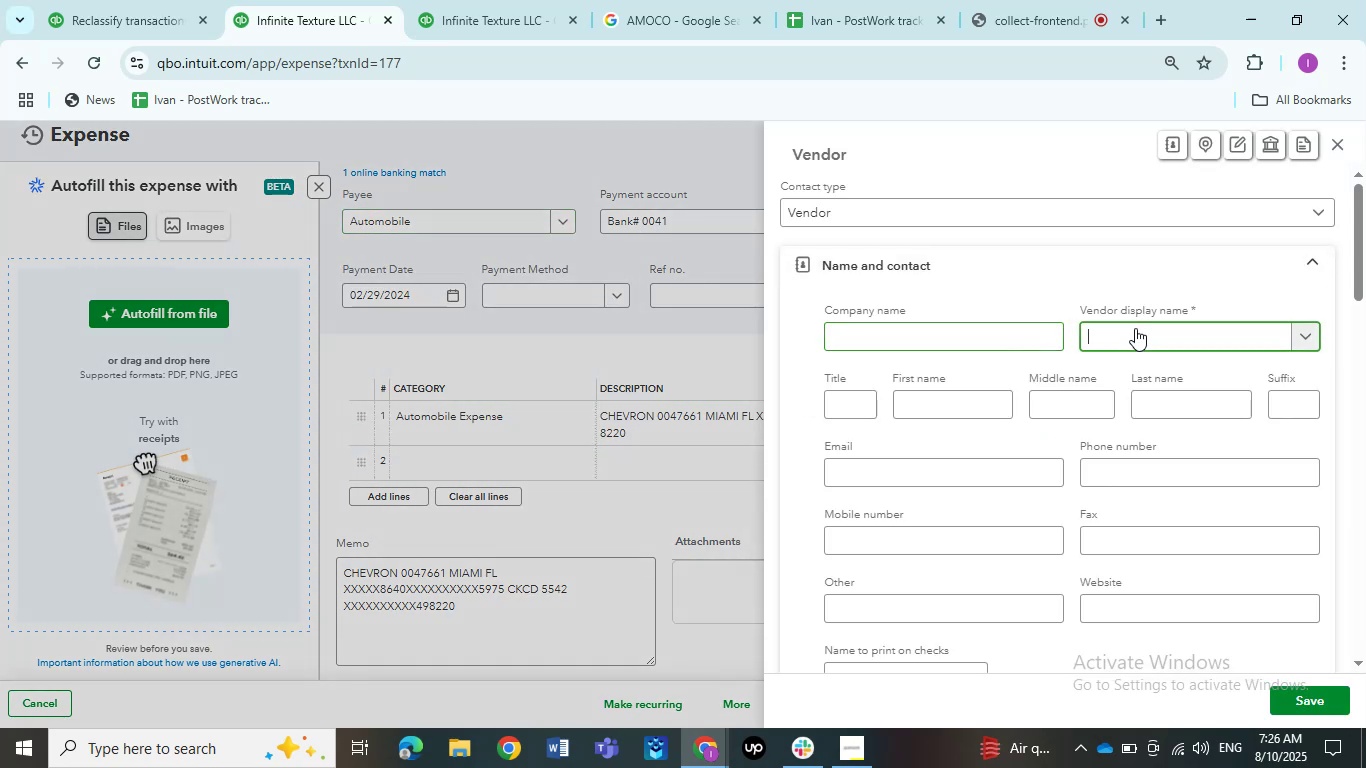 
key(Control+V)
 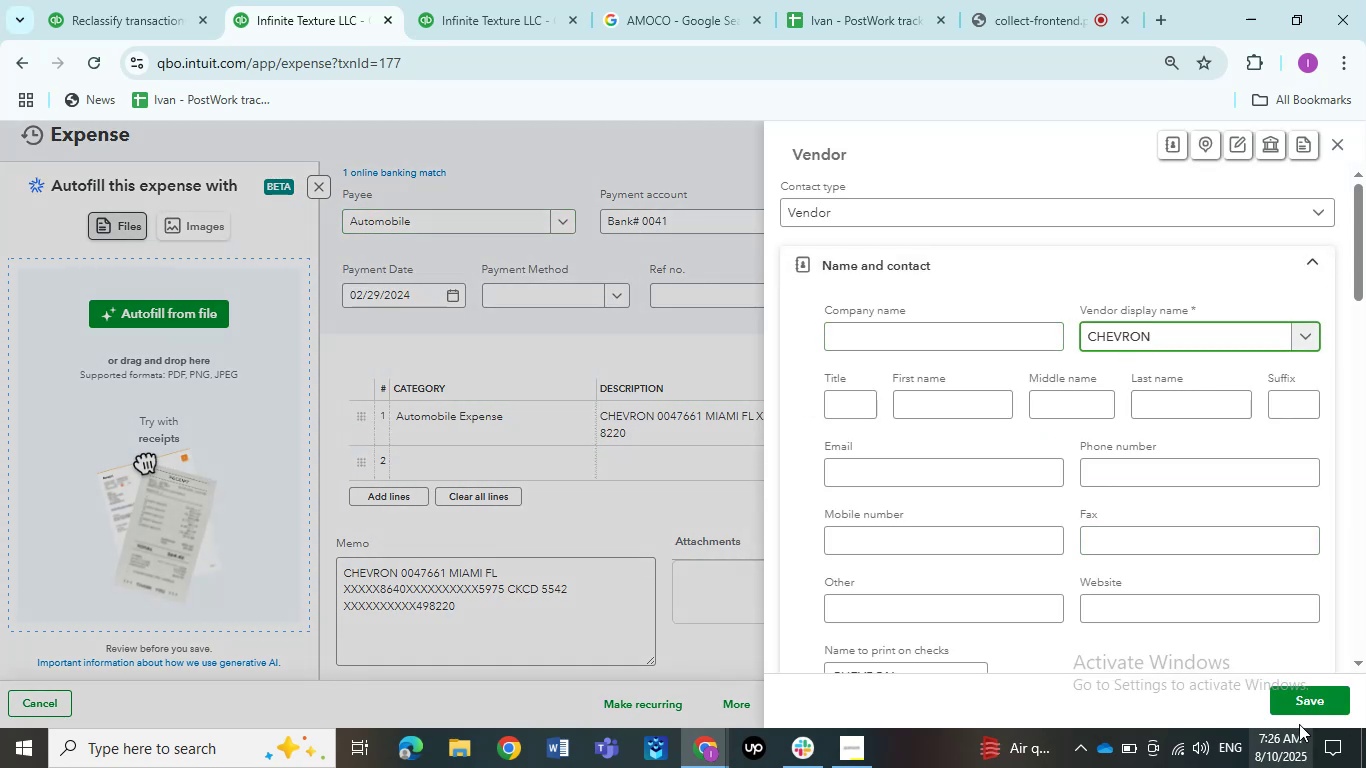 
left_click([1299, 710])
 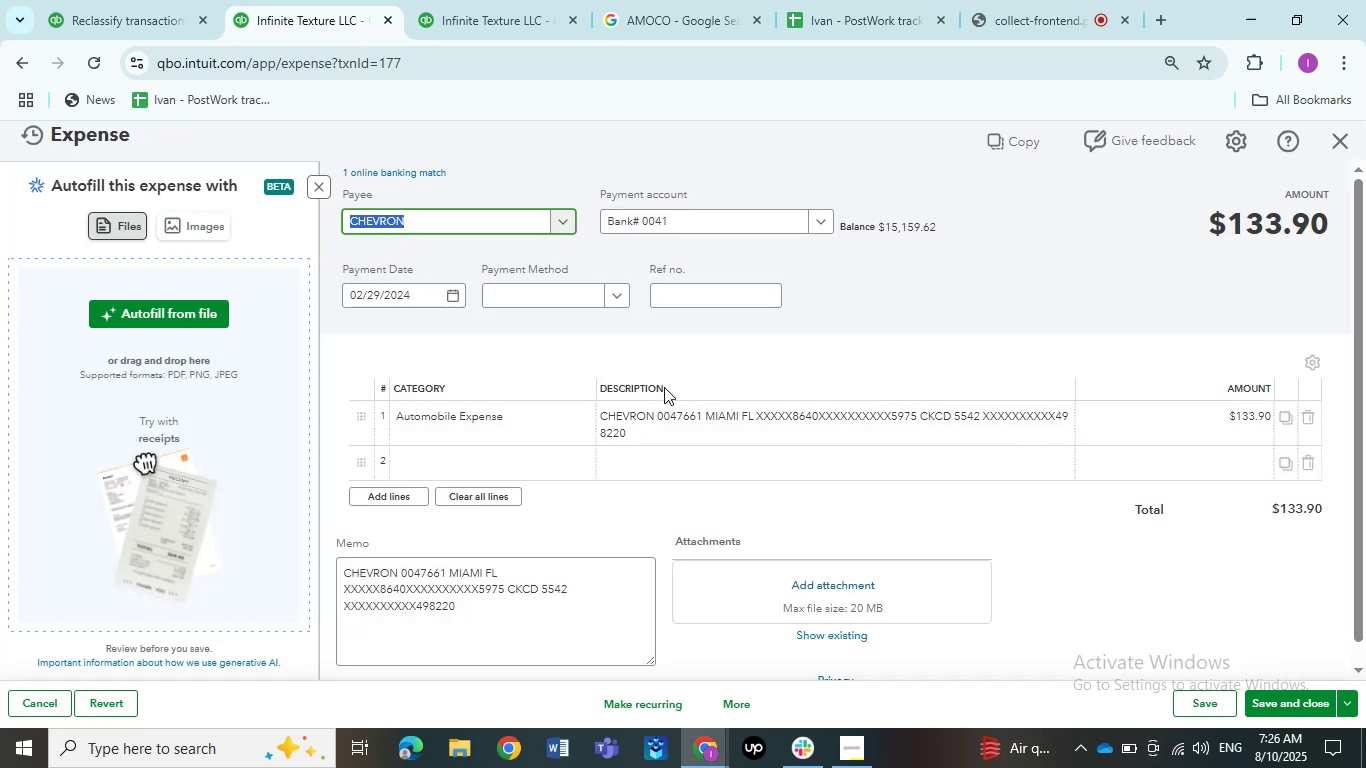 
left_click([1021, 524])
 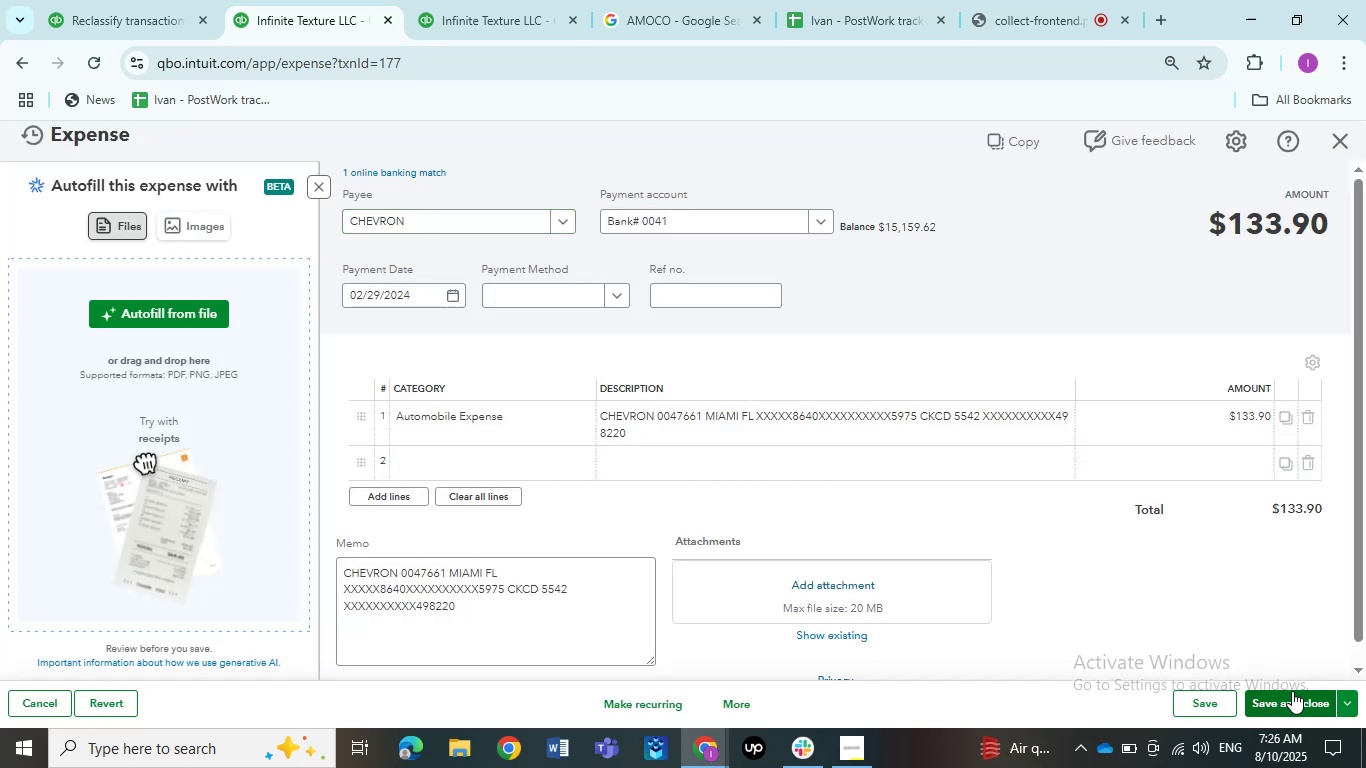 
left_click([1292, 691])
 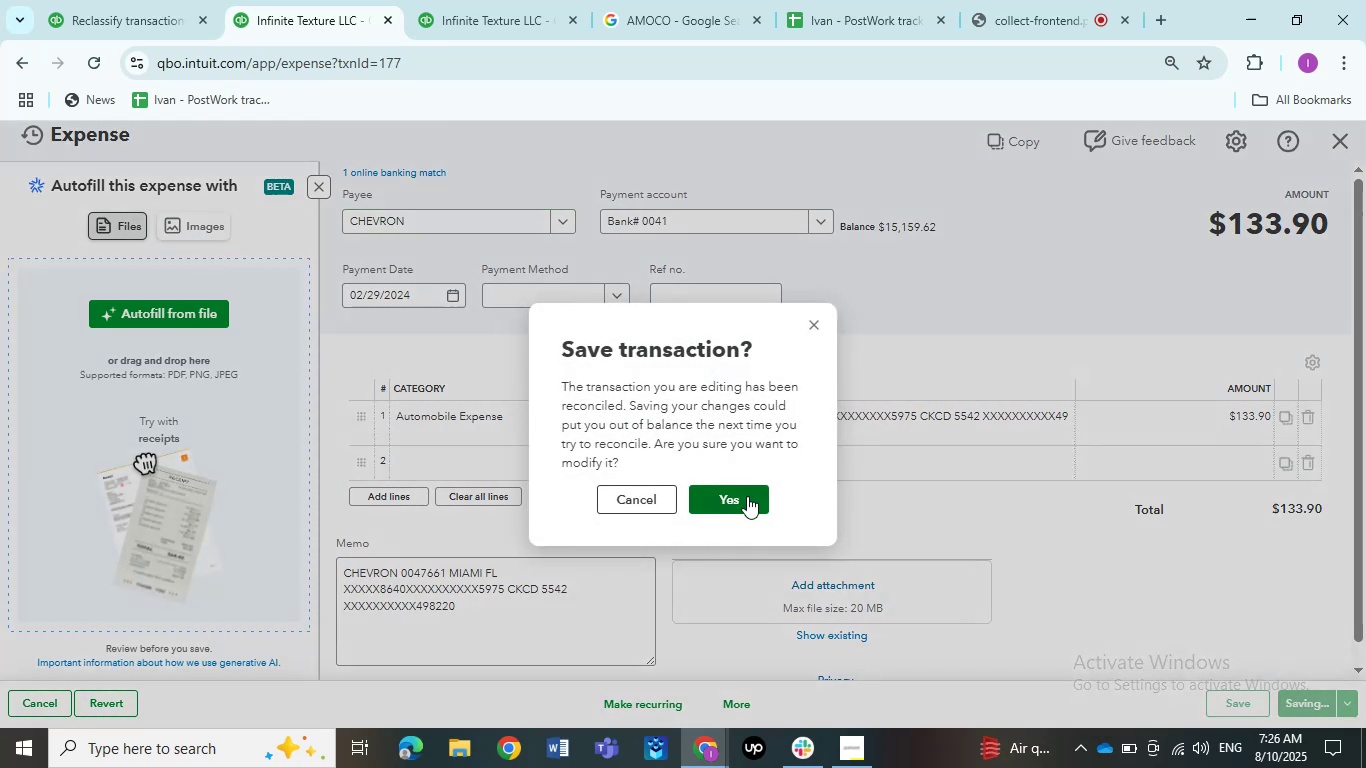 
left_click([747, 496])
 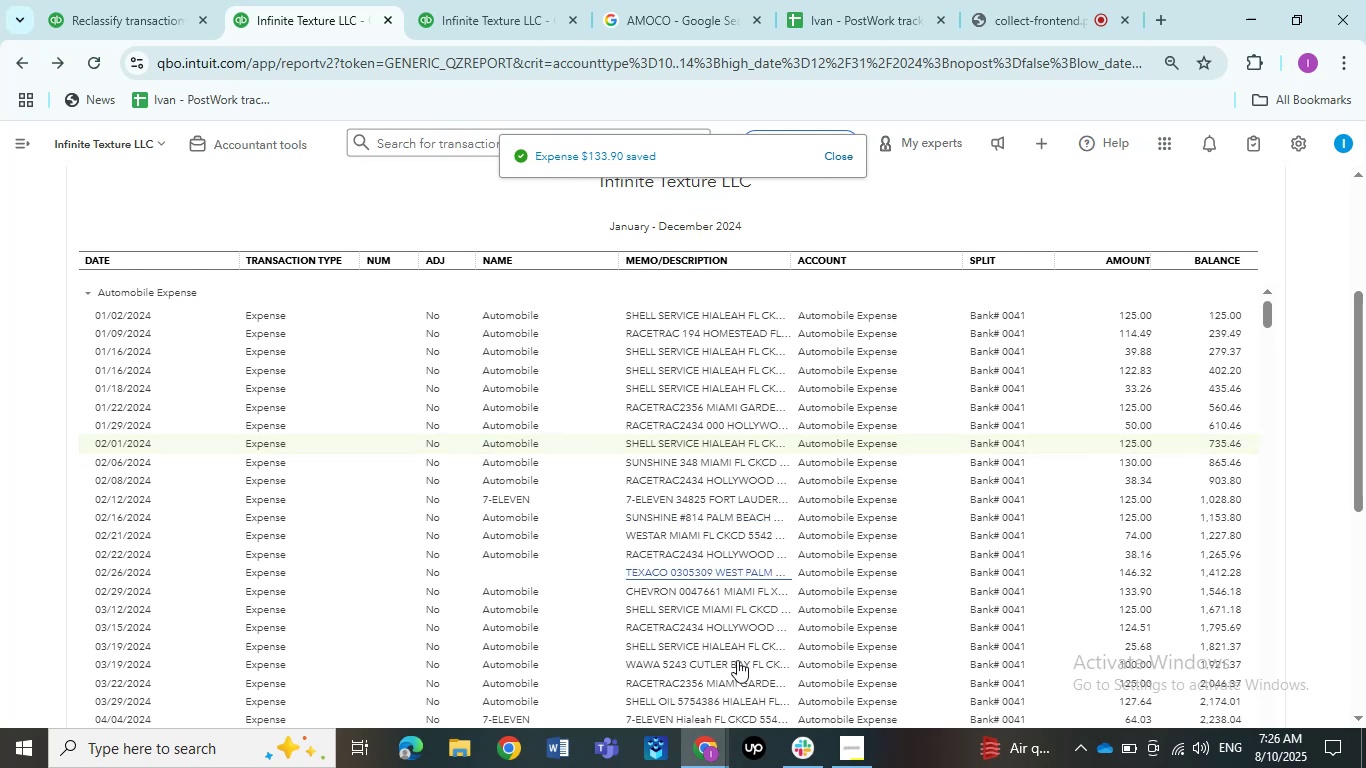 
scroll: coordinate [359, 555], scroll_direction: up, amount: 2.0
 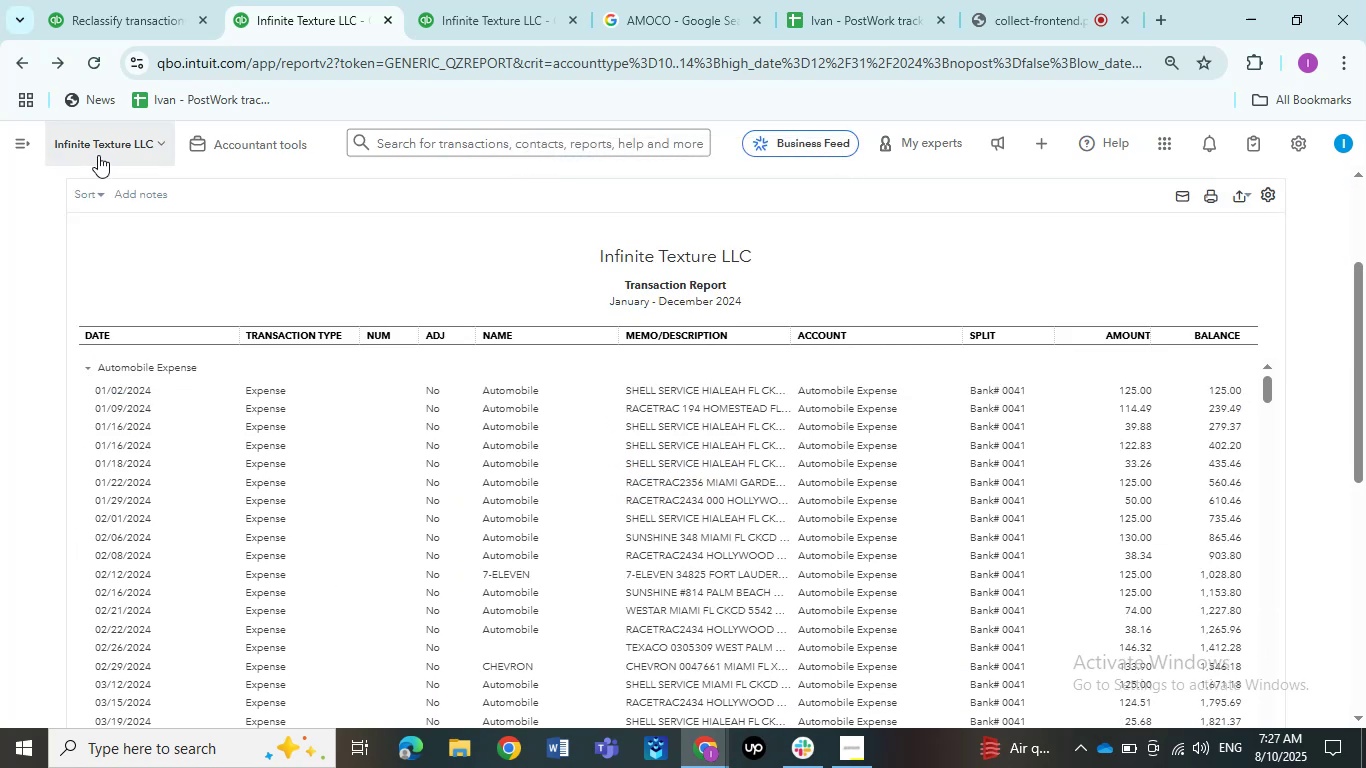 
left_click([91, 197])
 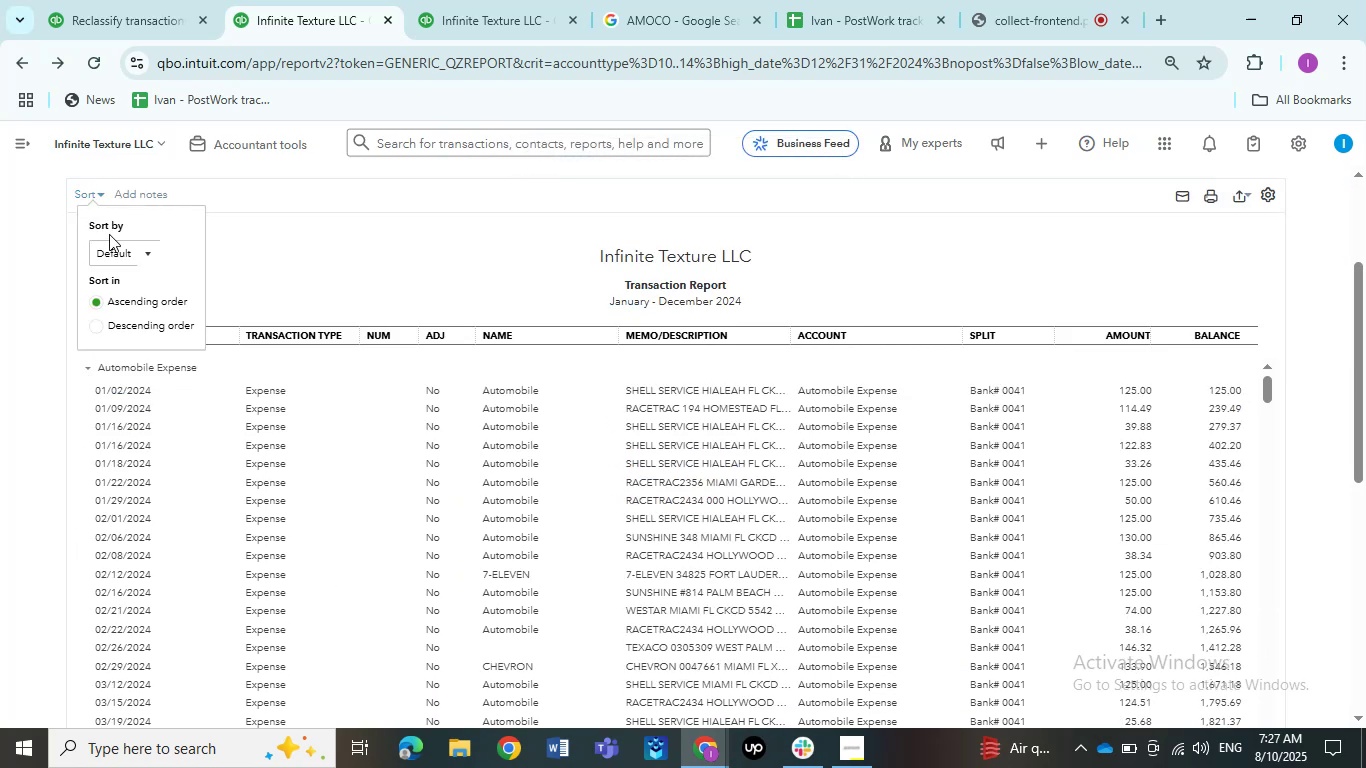 
left_click_drag(start_coordinate=[115, 246], to_coordinate=[120, 246])
 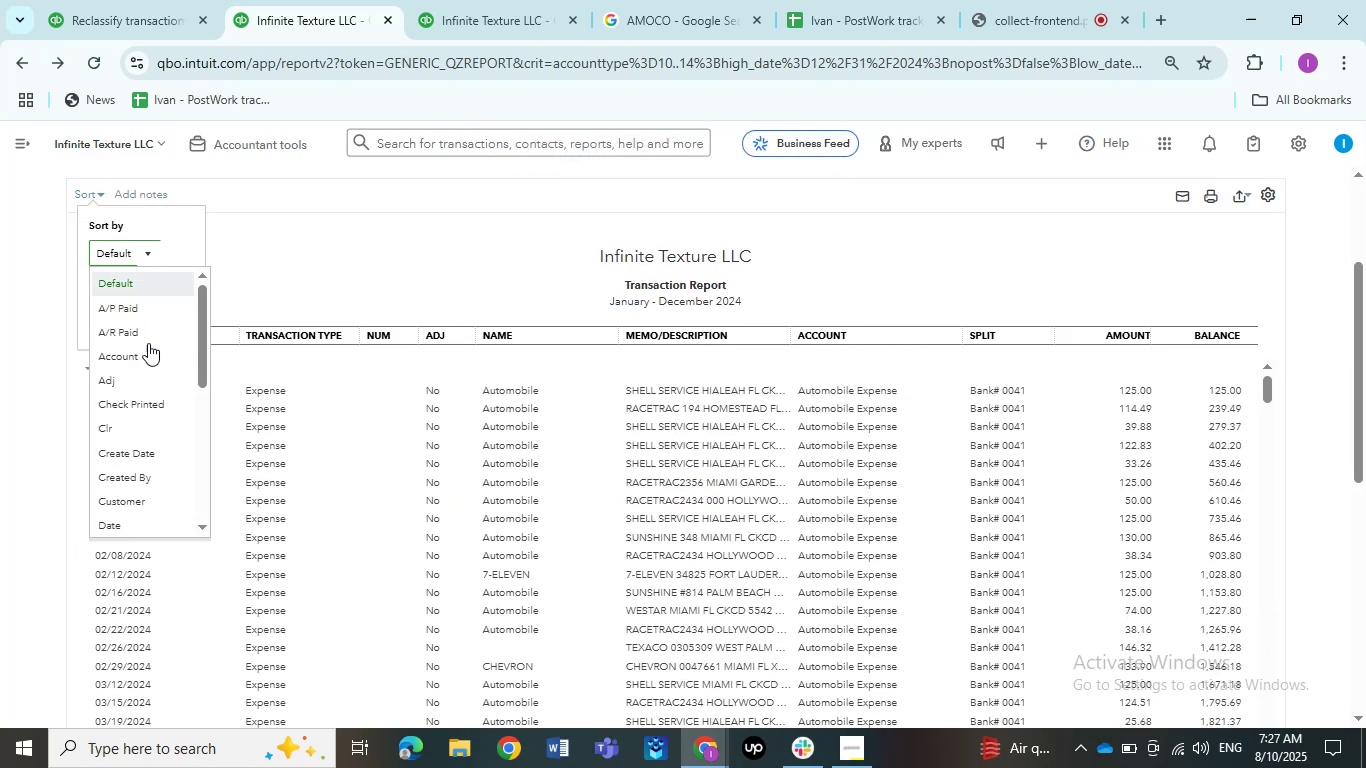 
scroll: coordinate [152, 403], scroll_direction: down, amount: 2.0
 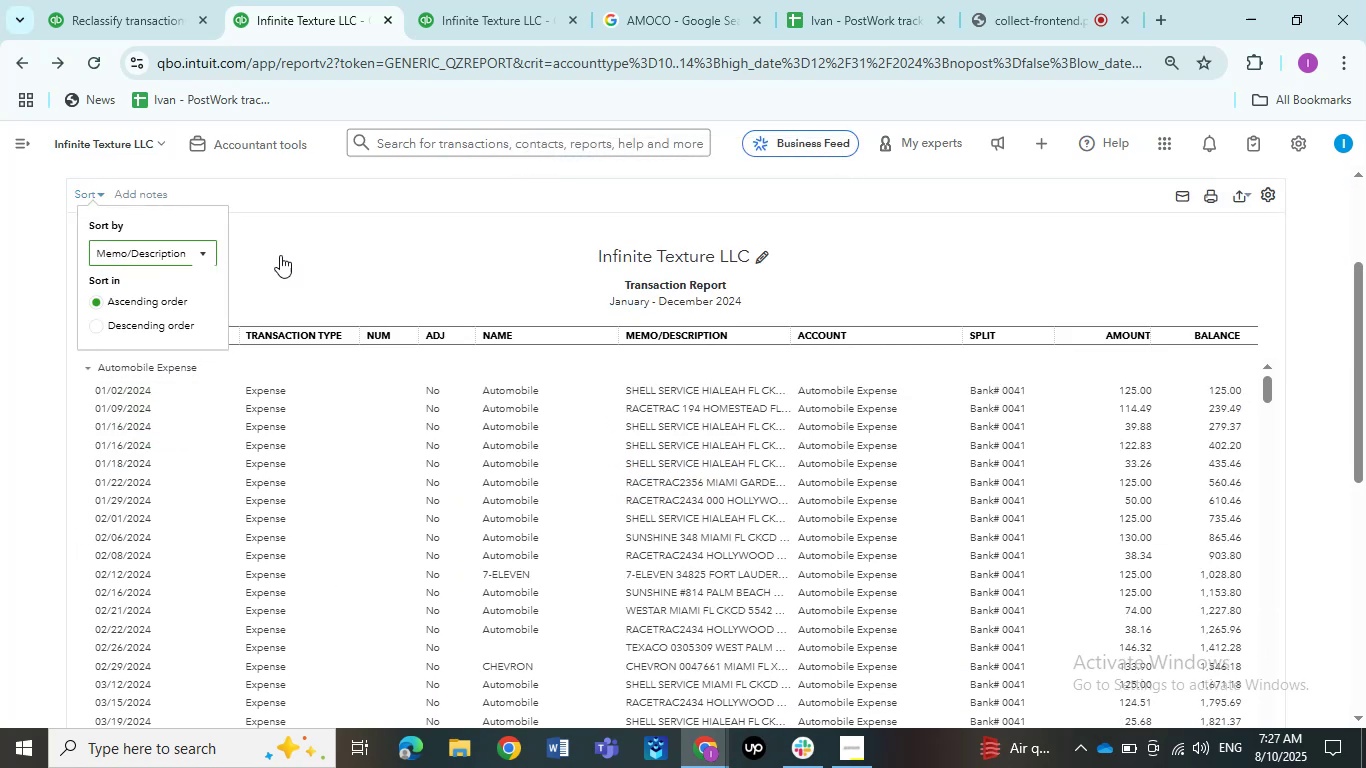 
left_click([313, 202])
 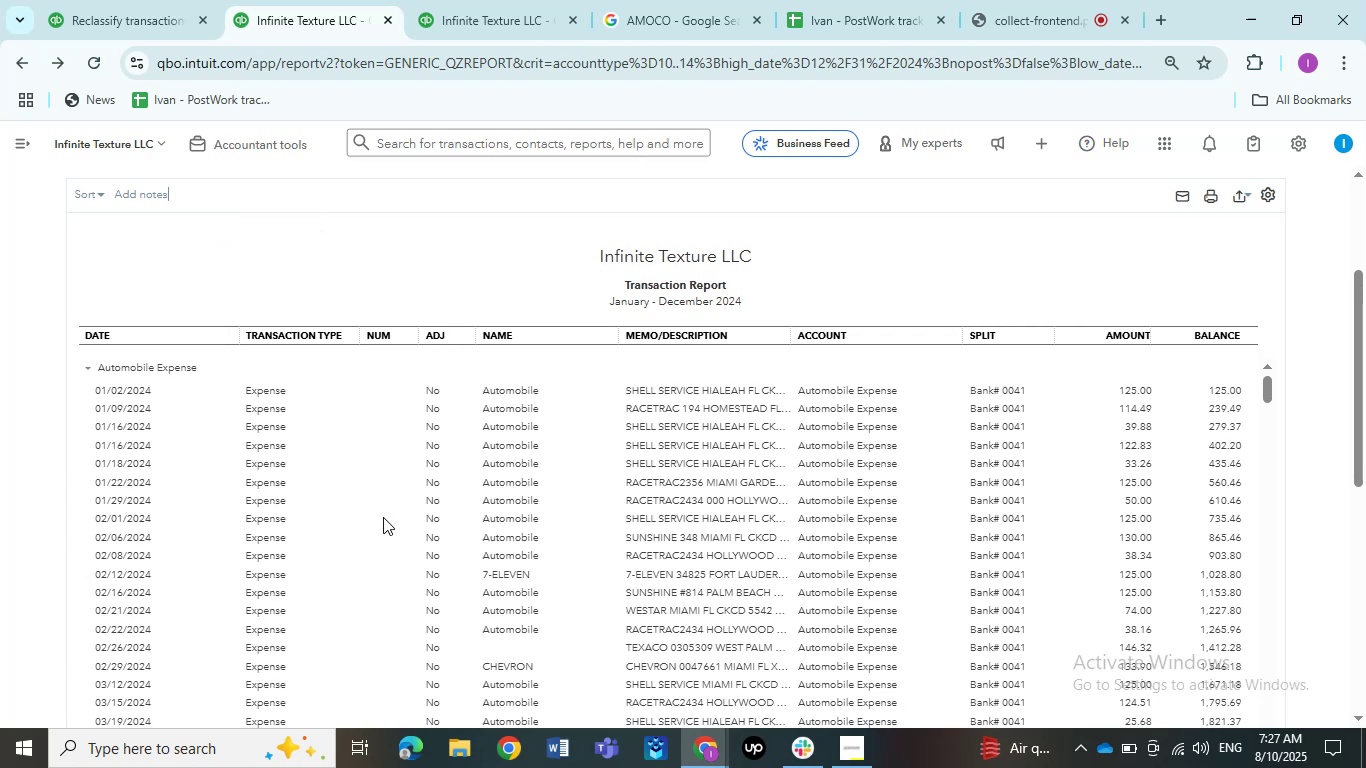 
scroll: coordinate [383, 517], scroll_direction: down, amount: 4.0
 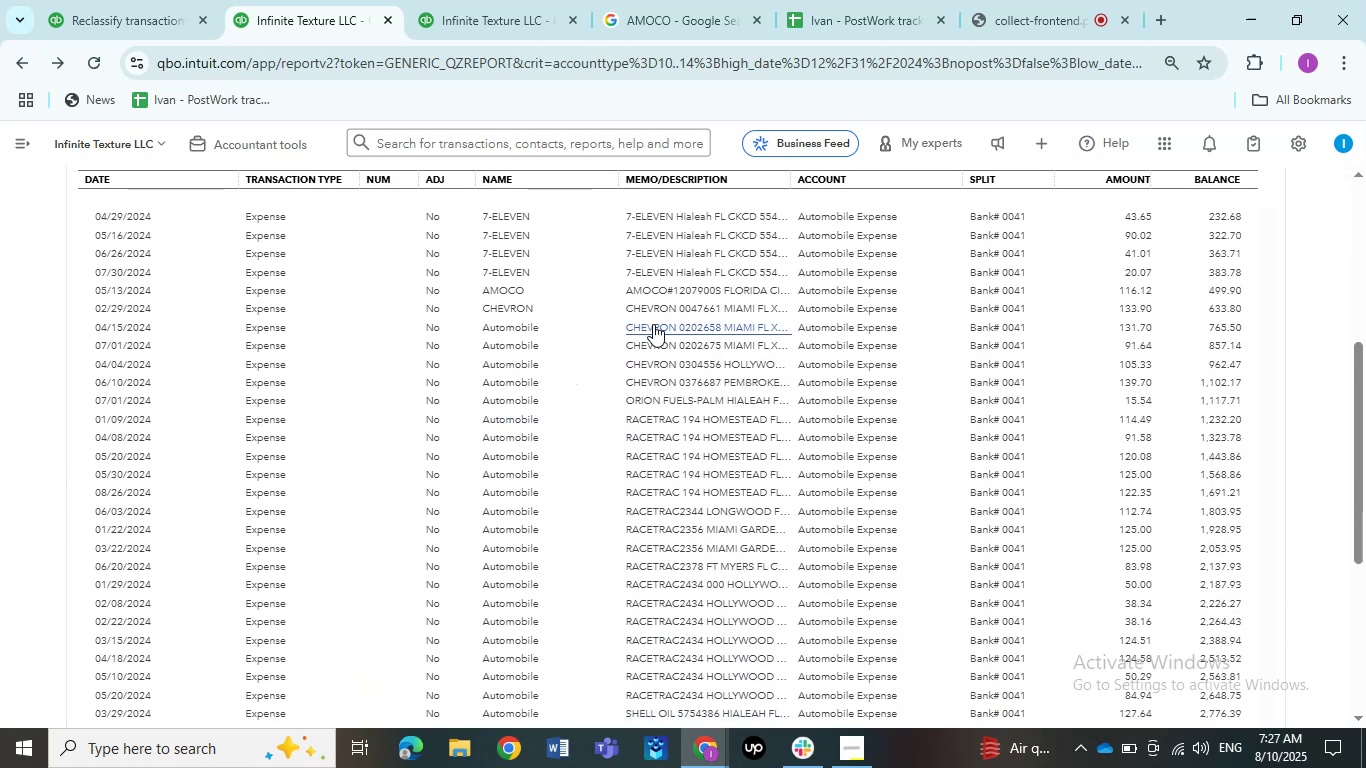 
left_click([654, 326])
 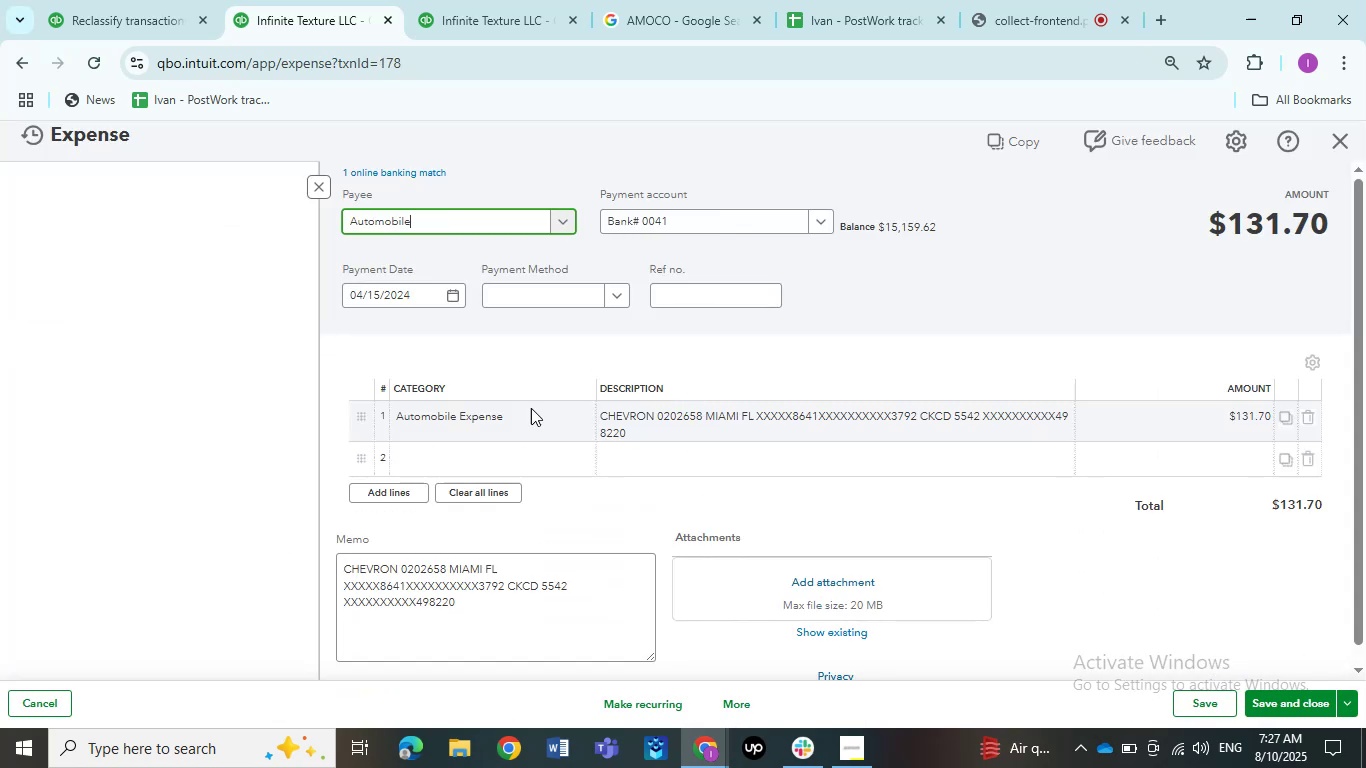 
left_click([426, 231])
 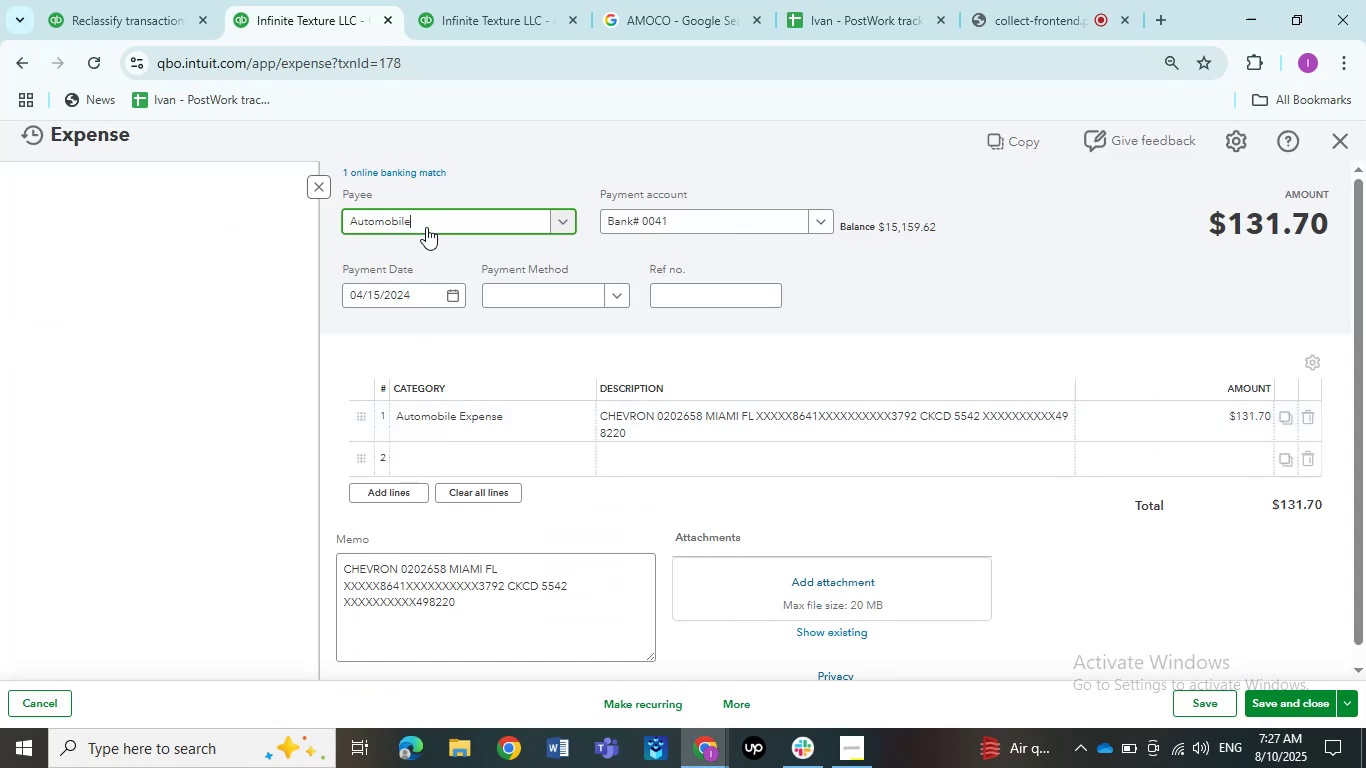 
left_click([427, 226])
 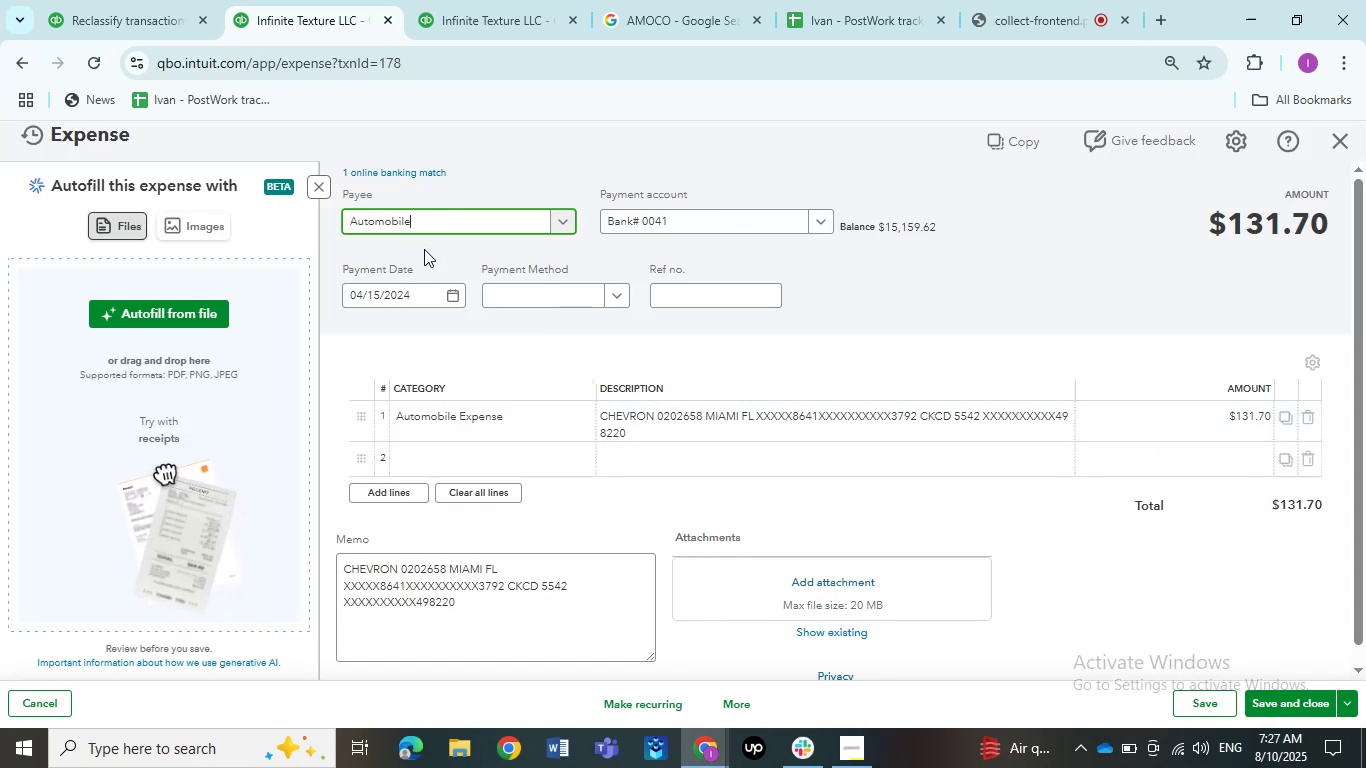 
left_click([424, 231])
 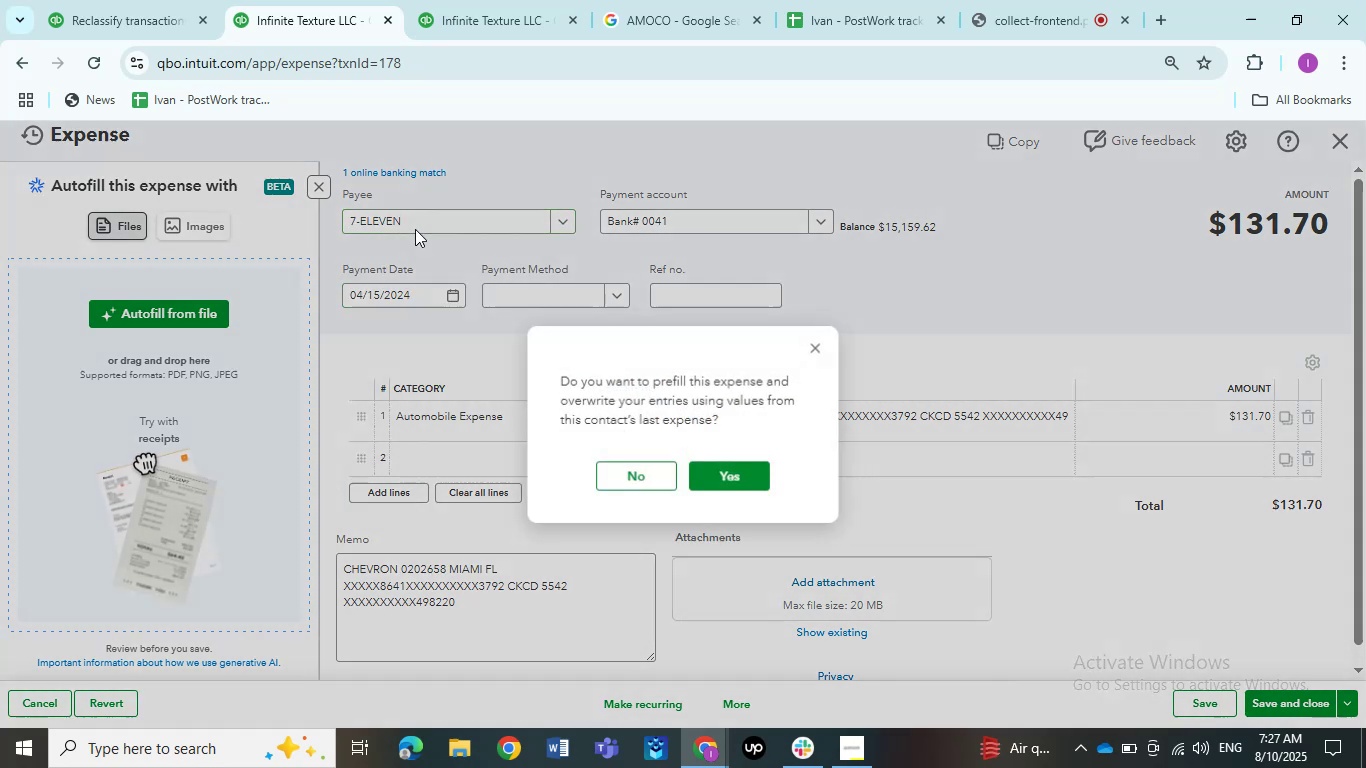 
left_click([631, 484])
 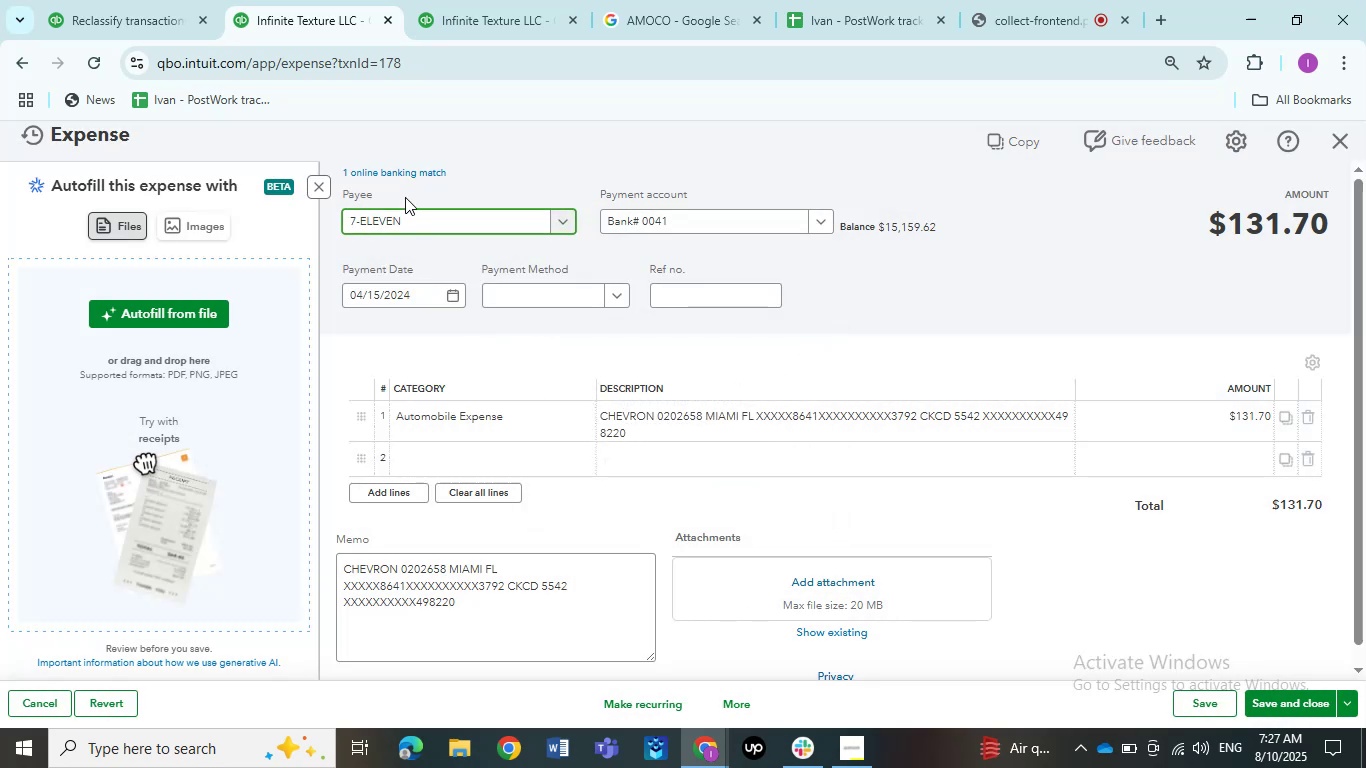 
left_click([405, 212])
 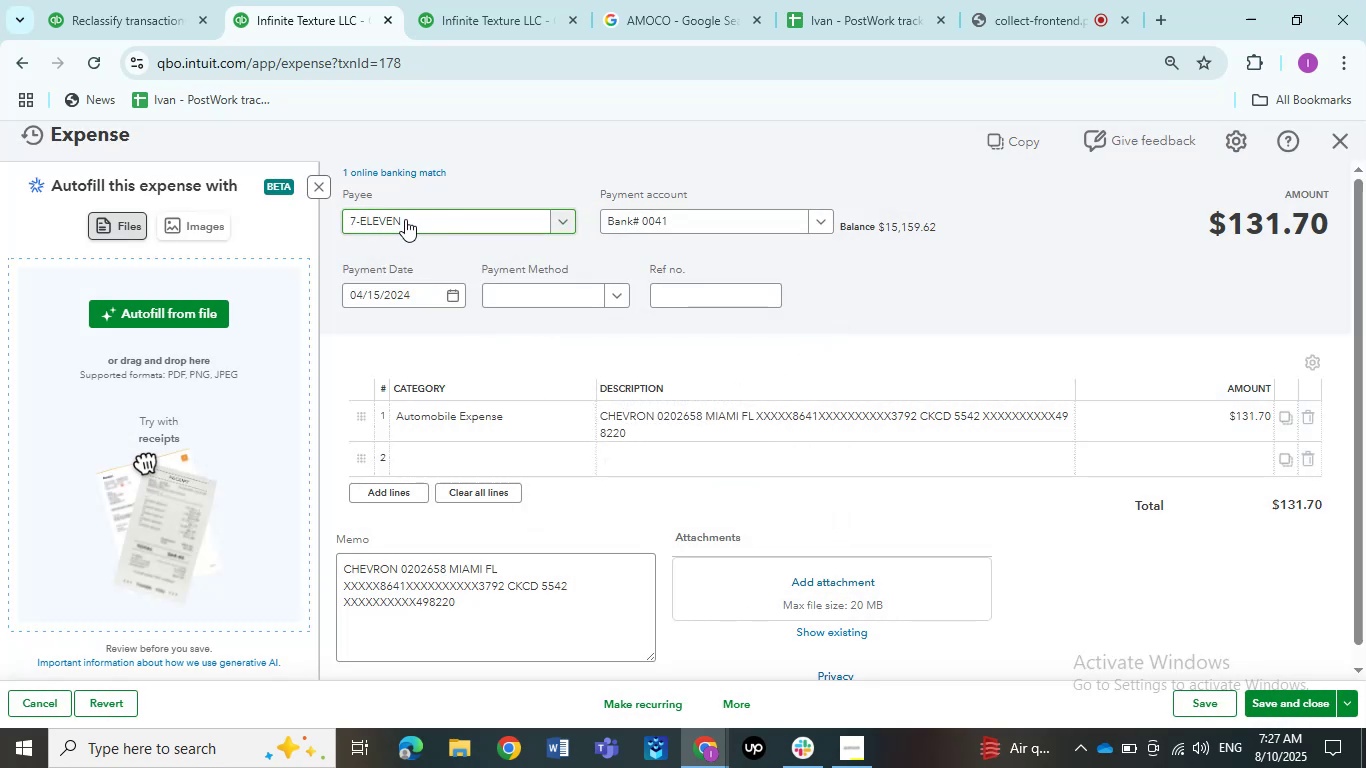 
left_click([405, 219])
 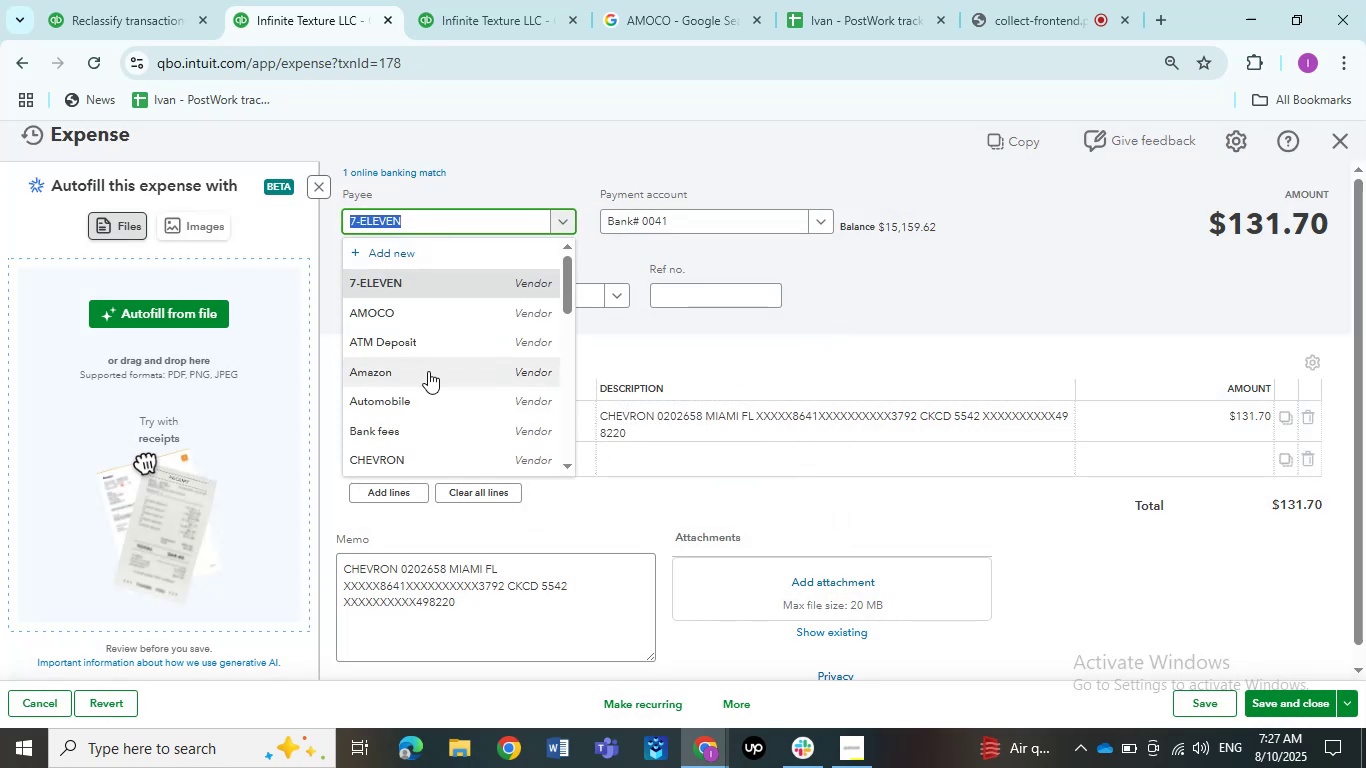 
scroll: coordinate [428, 371], scroll_direction: down, amount: 1.0
 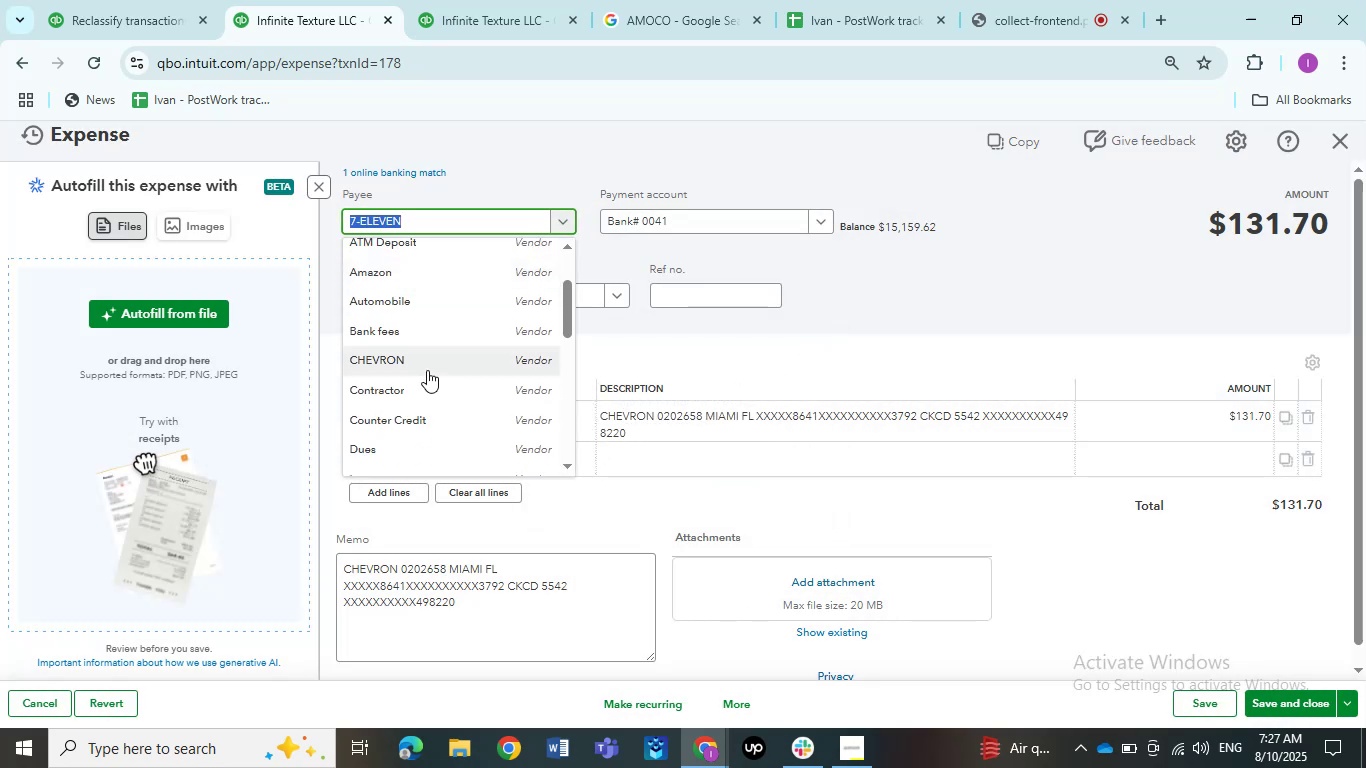 
left_click([424, 365])
 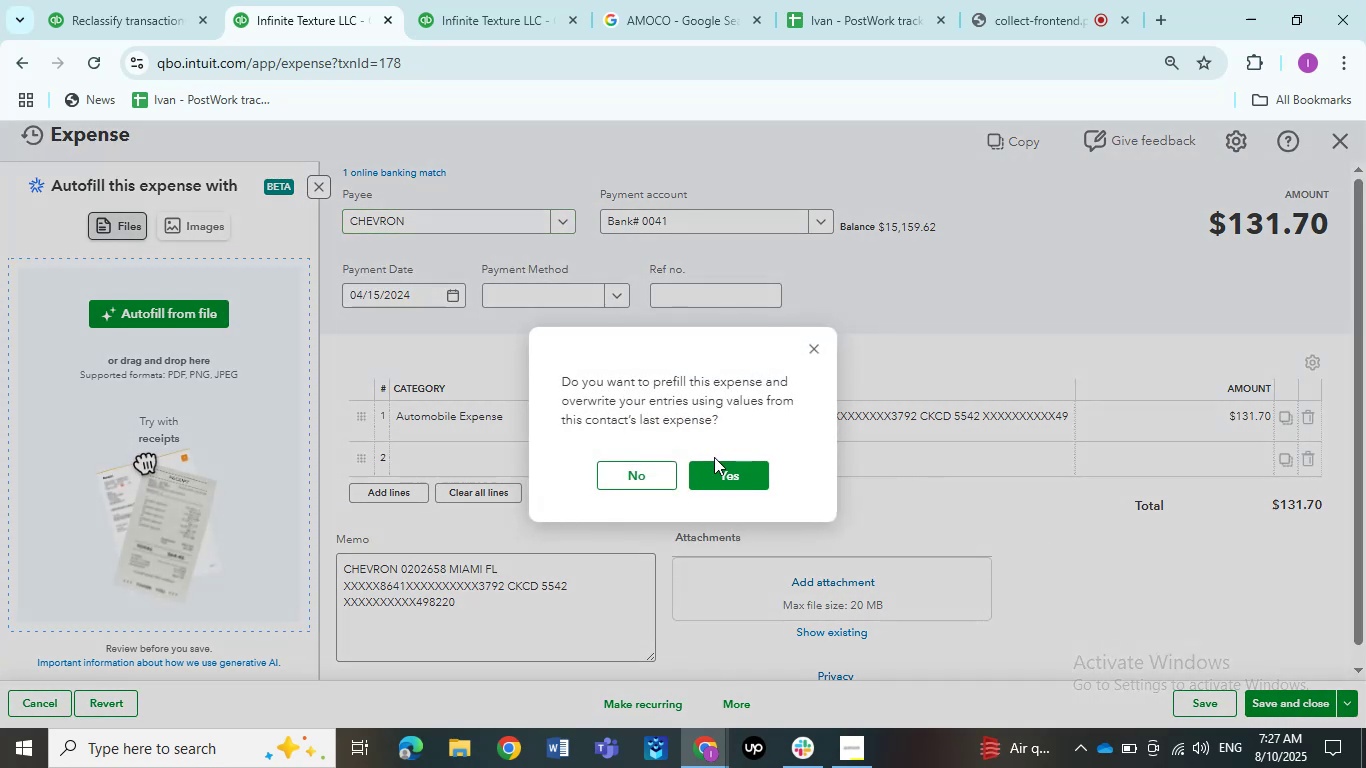 
left_click([631, 468])
 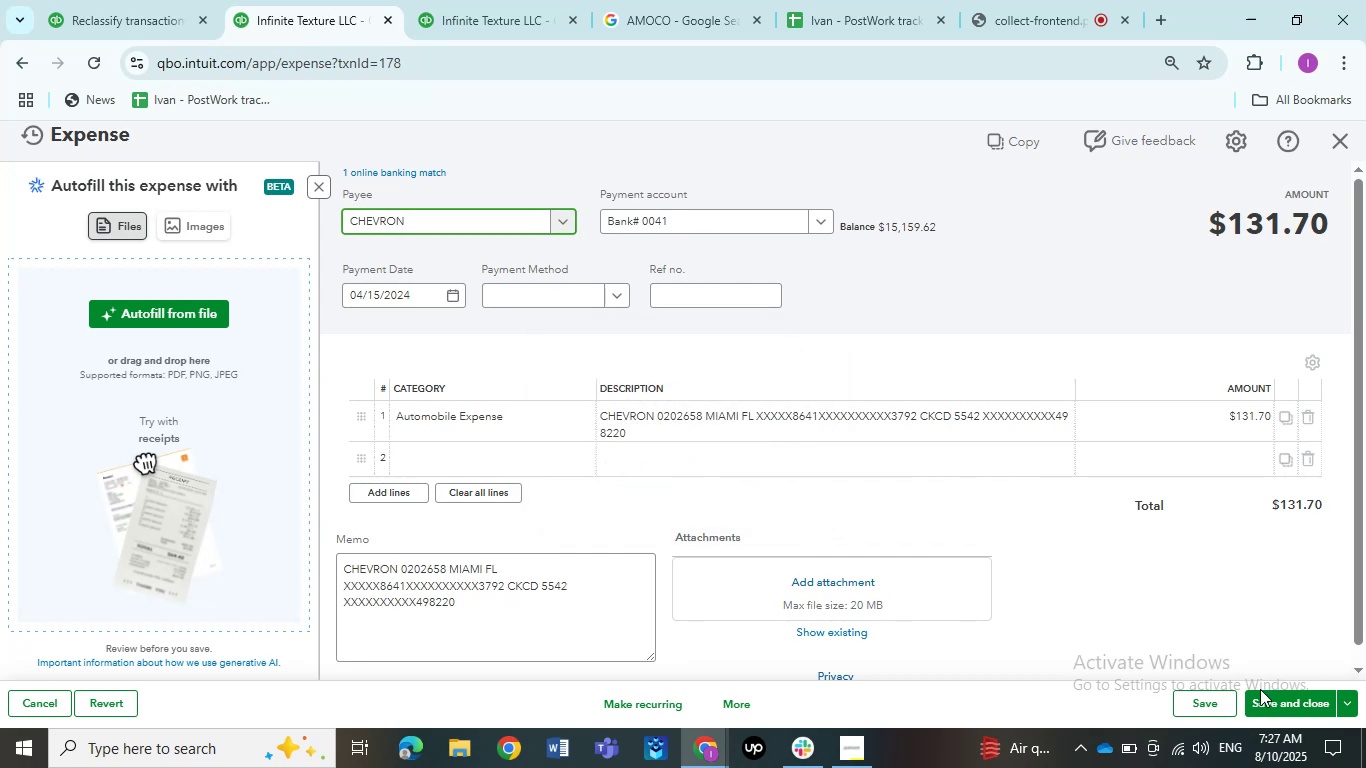 
left_click([1273, 701])
 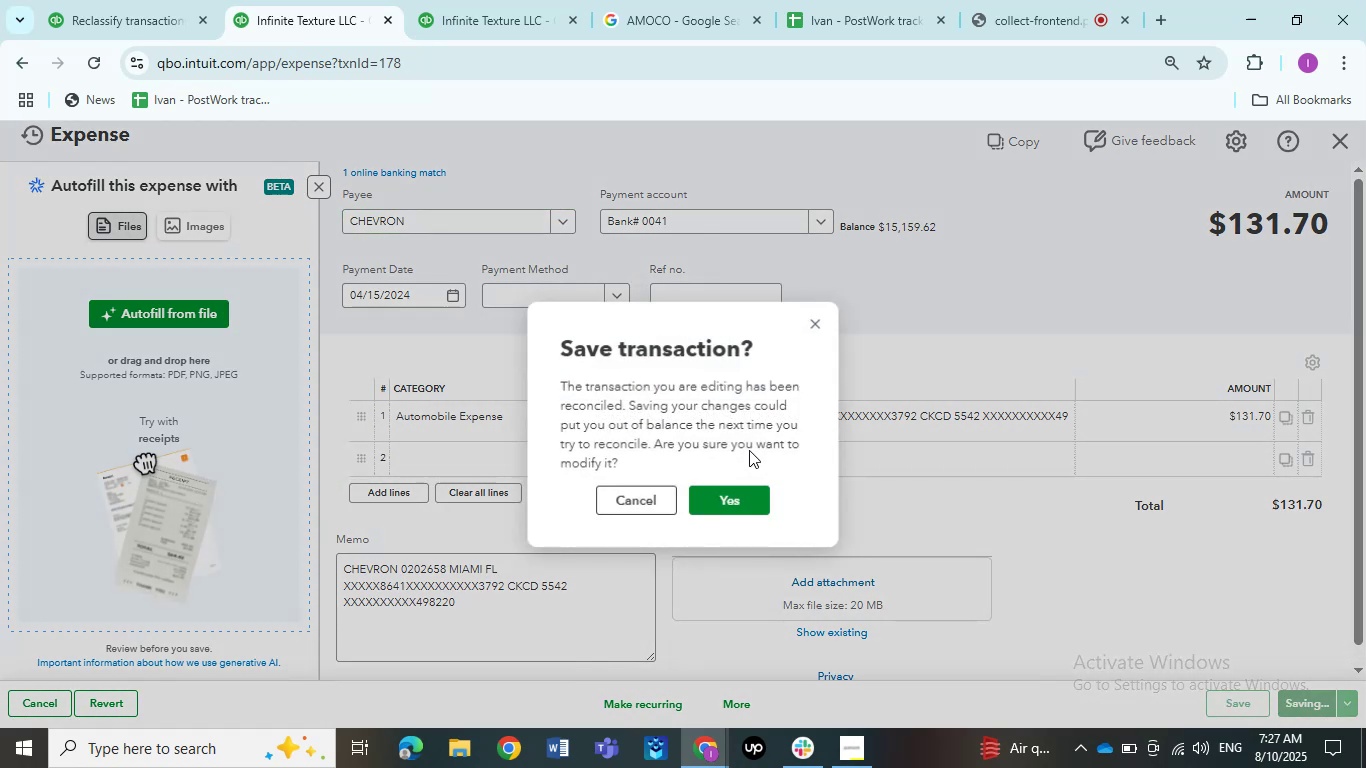 
left_click([718, 509])
 